 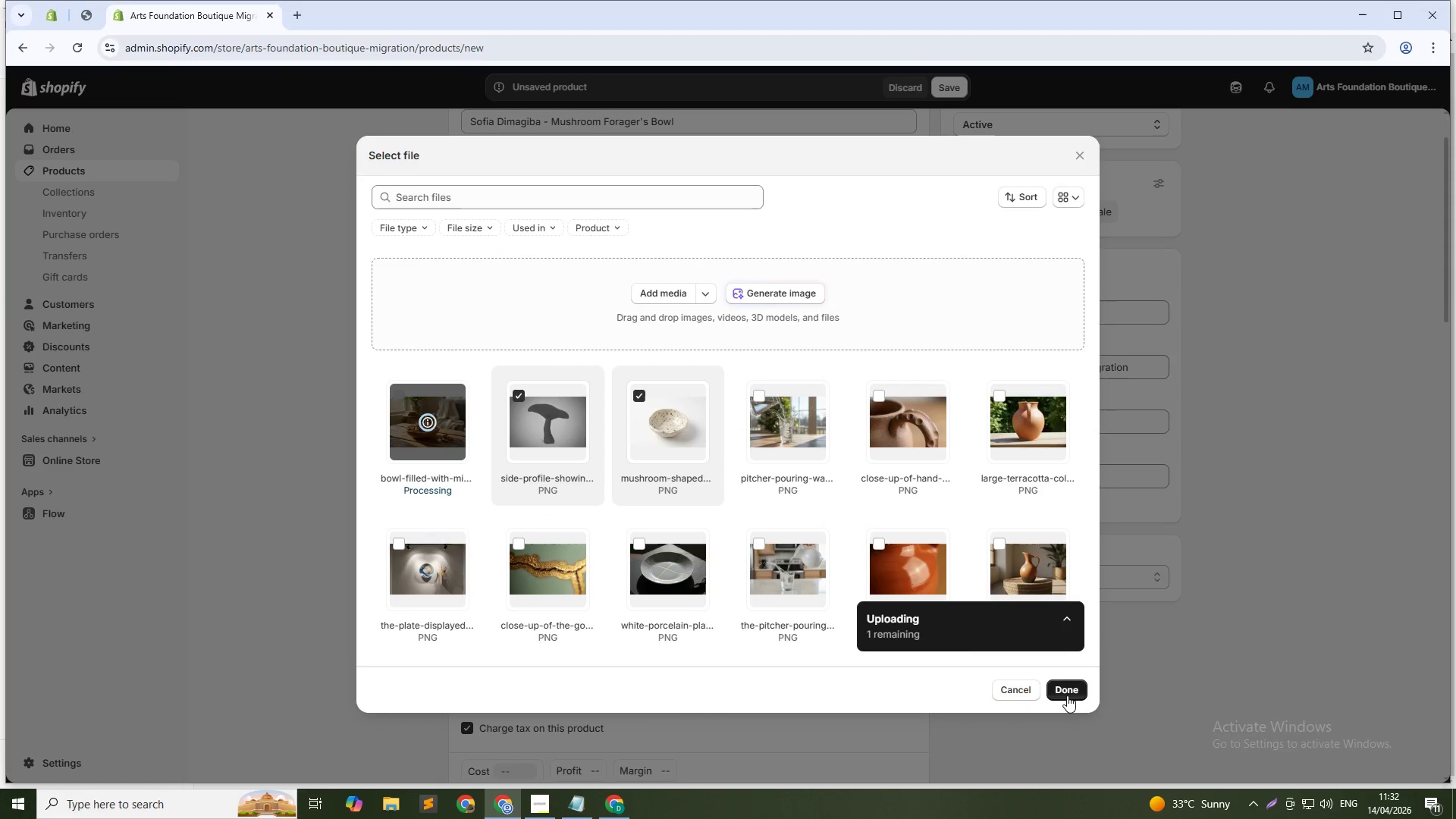 
left_click([1060, 687])
 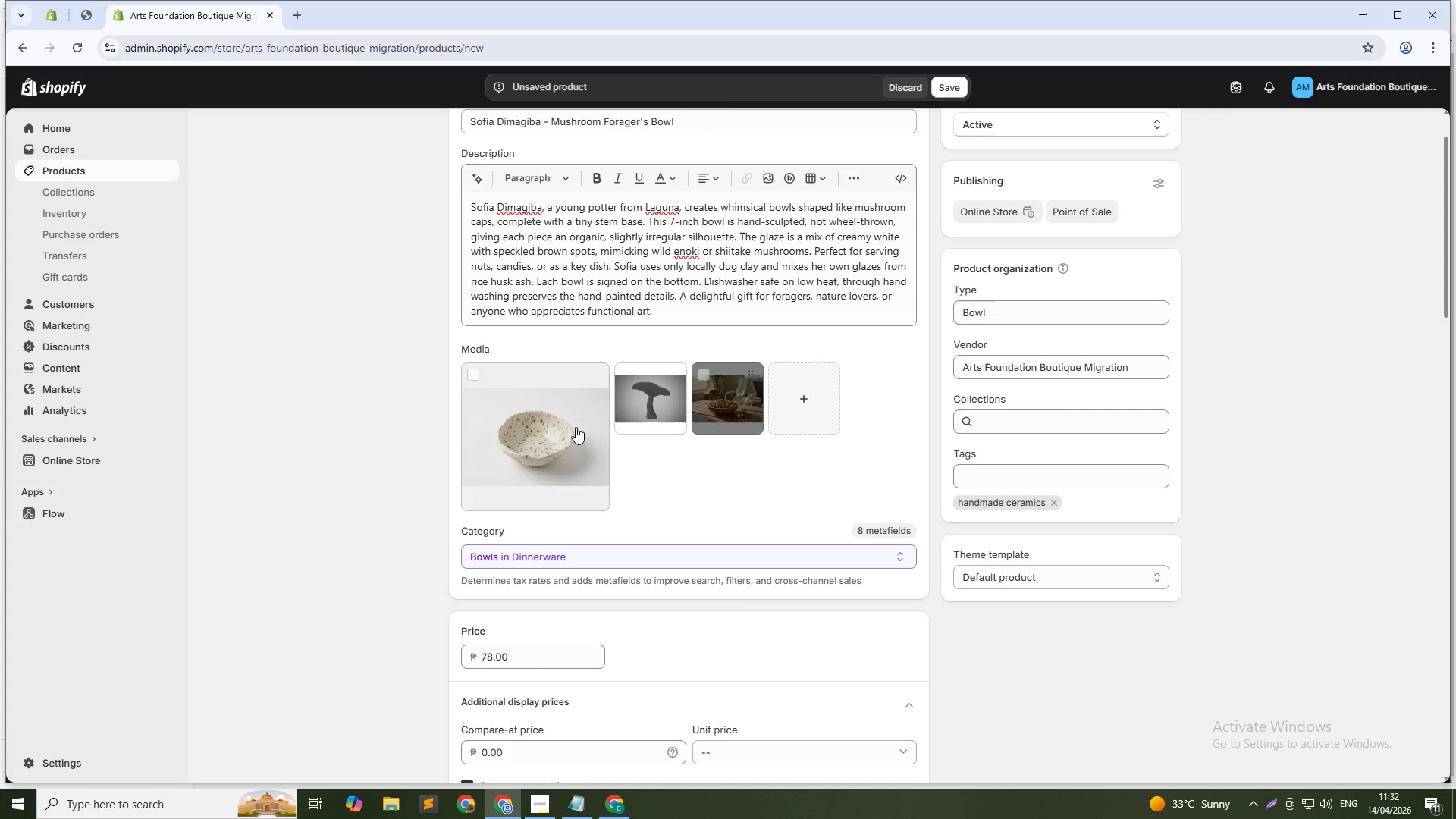 
left_click([571, 429])
 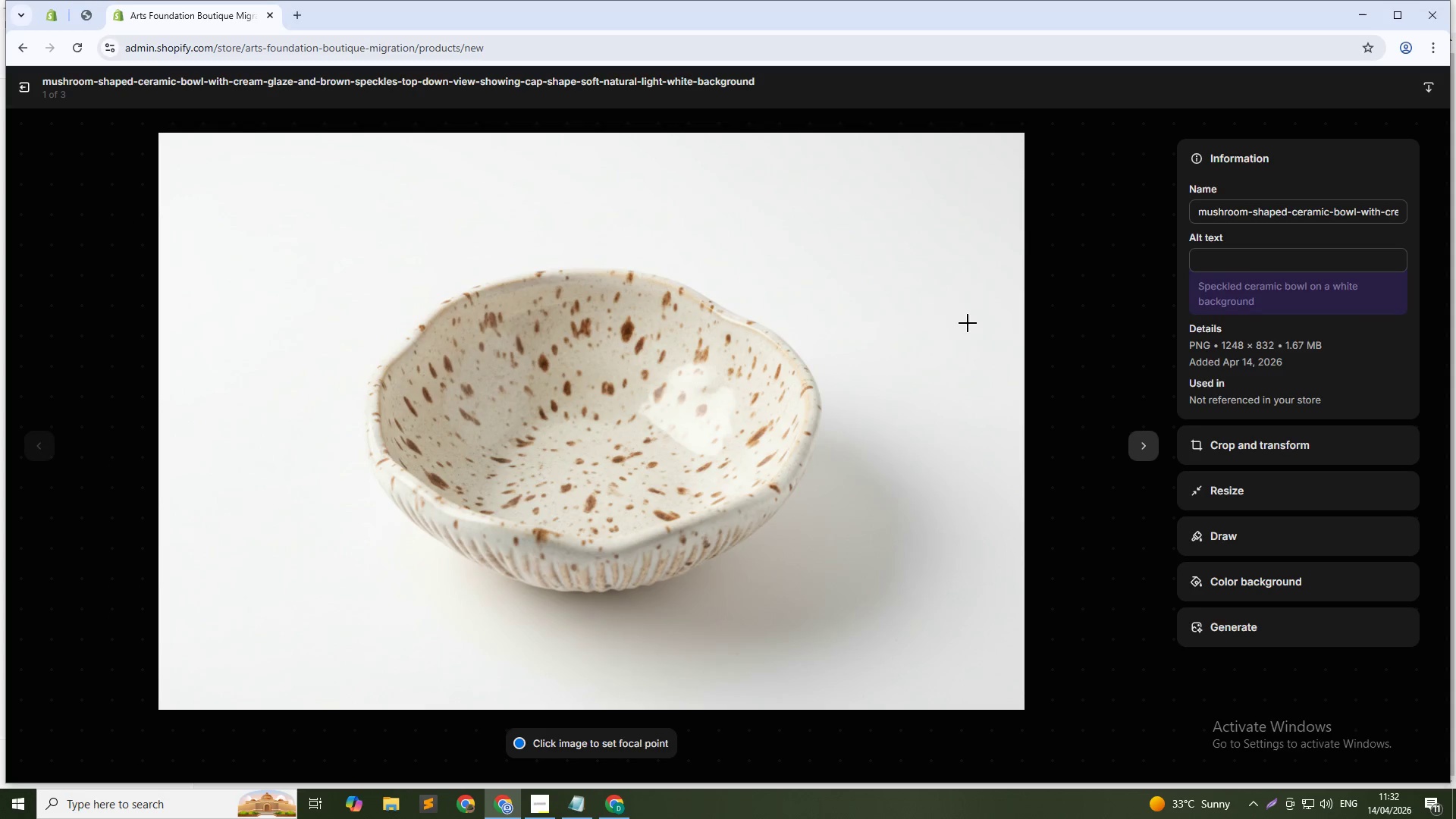 
left_click([1232, 257])
 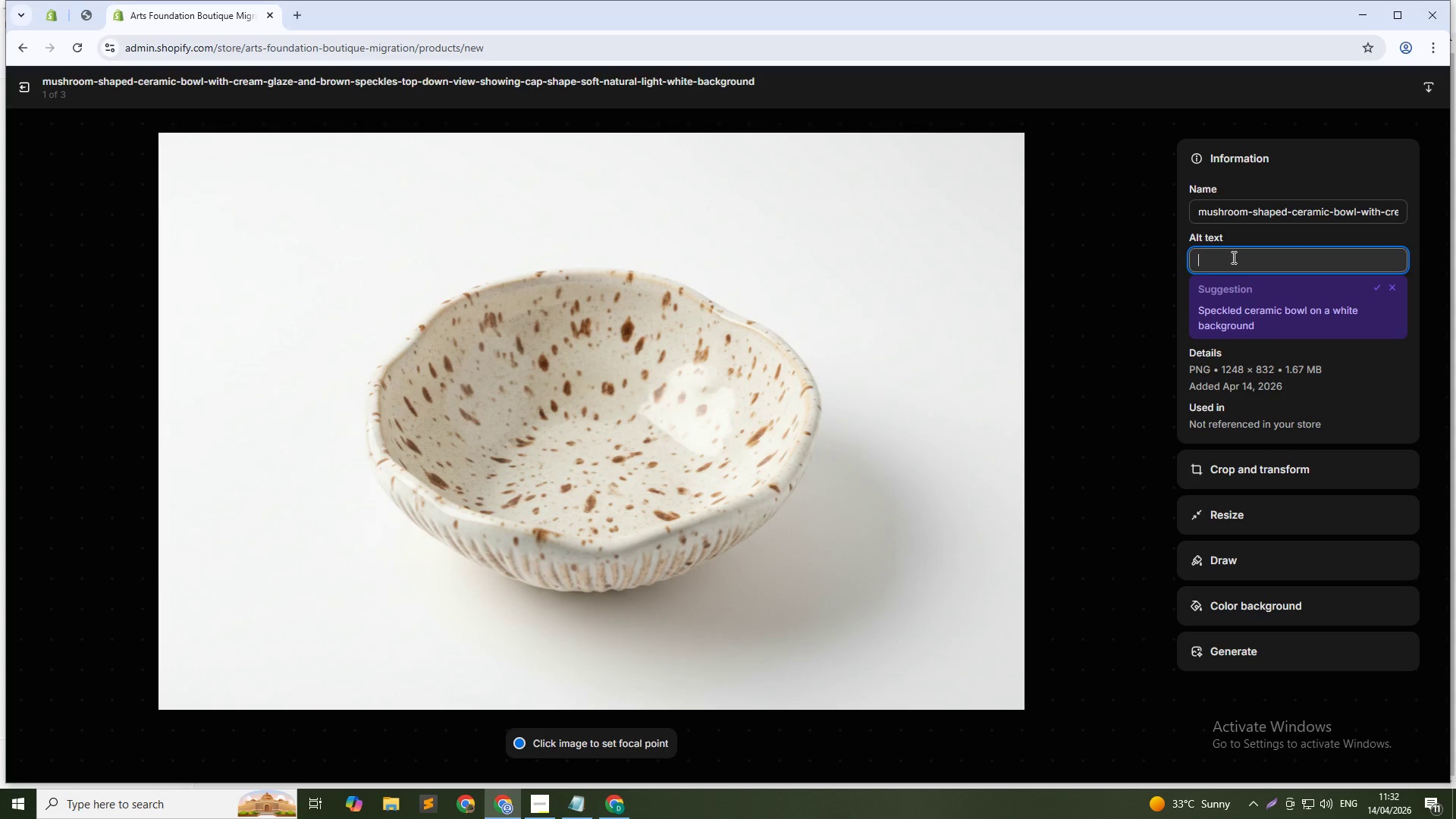 
type(Sofia Dimagiba mushroom forager's handmade bowl-Filipino artisan pottery)
 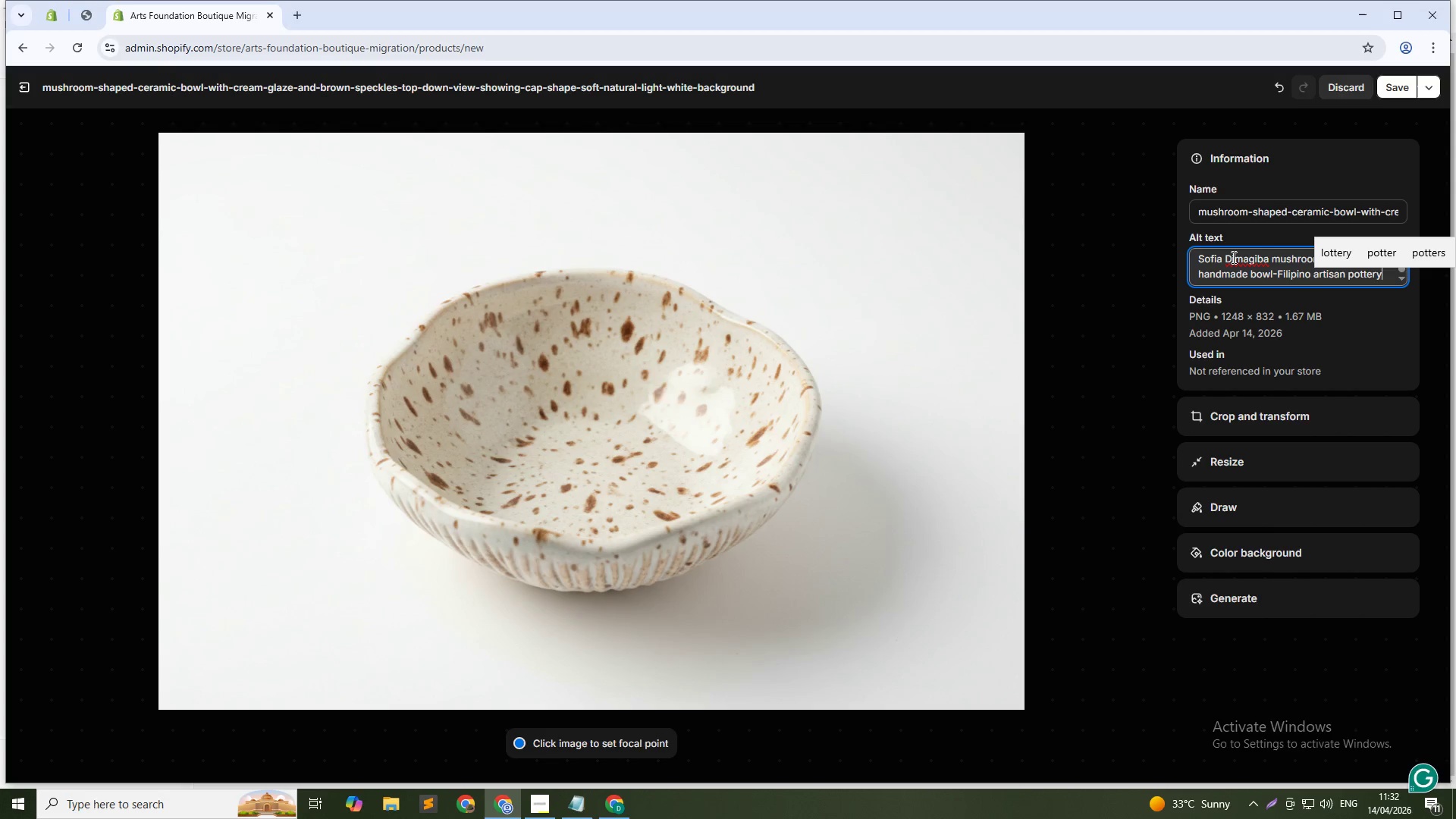 
left_click([1385, 88])
 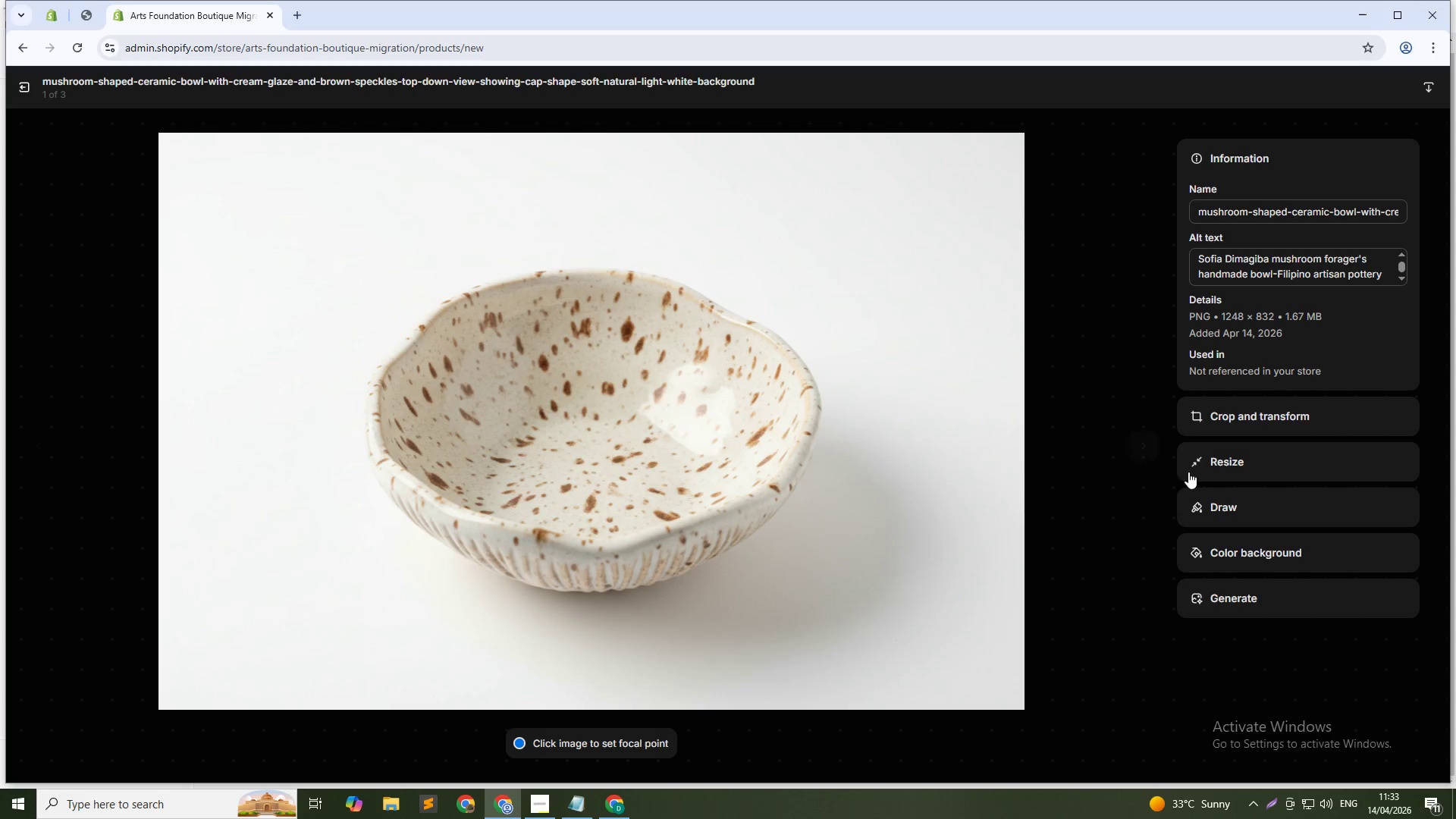 
left_click([1153, 453])
 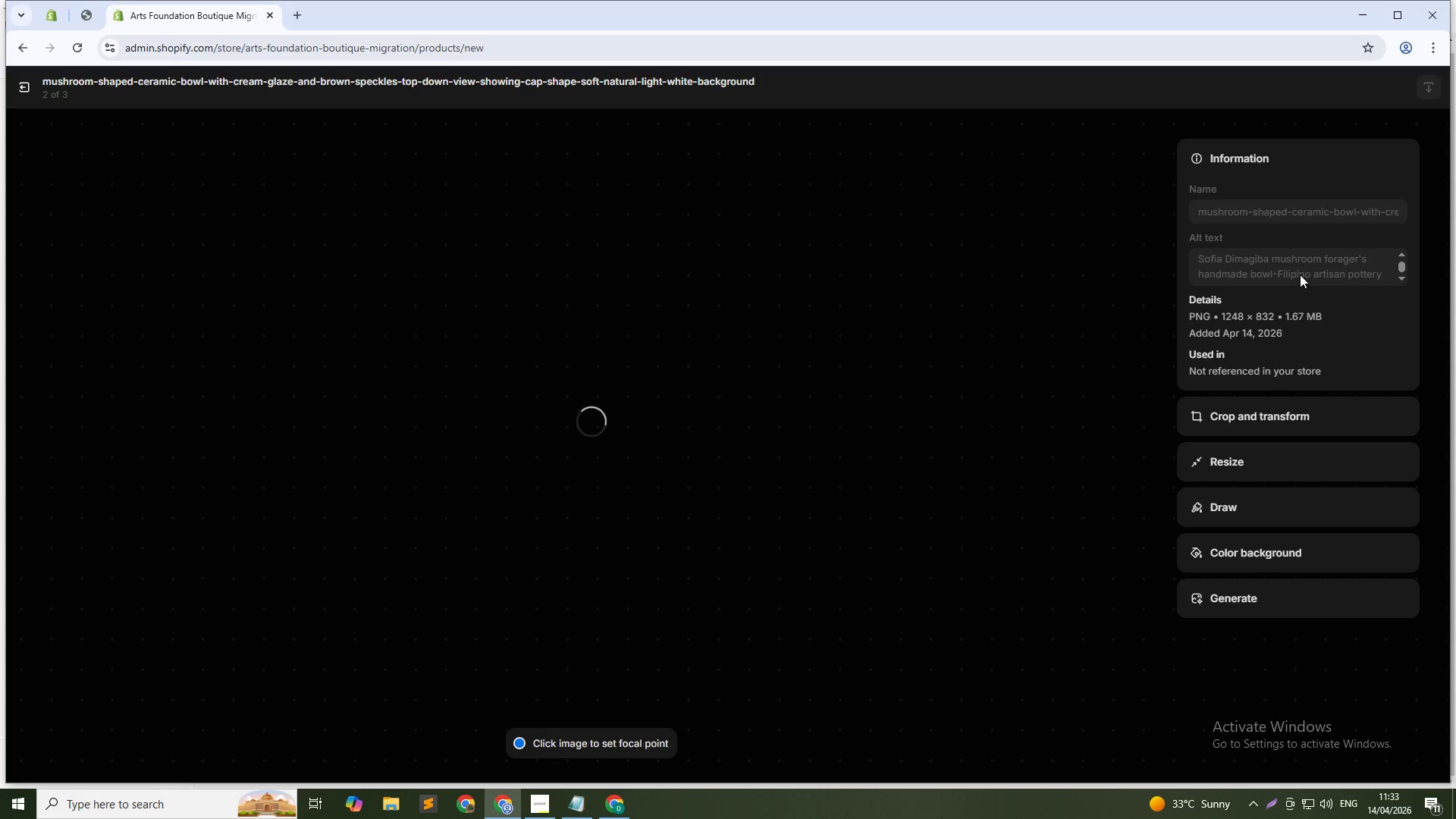 
left_click([1300, 267])
 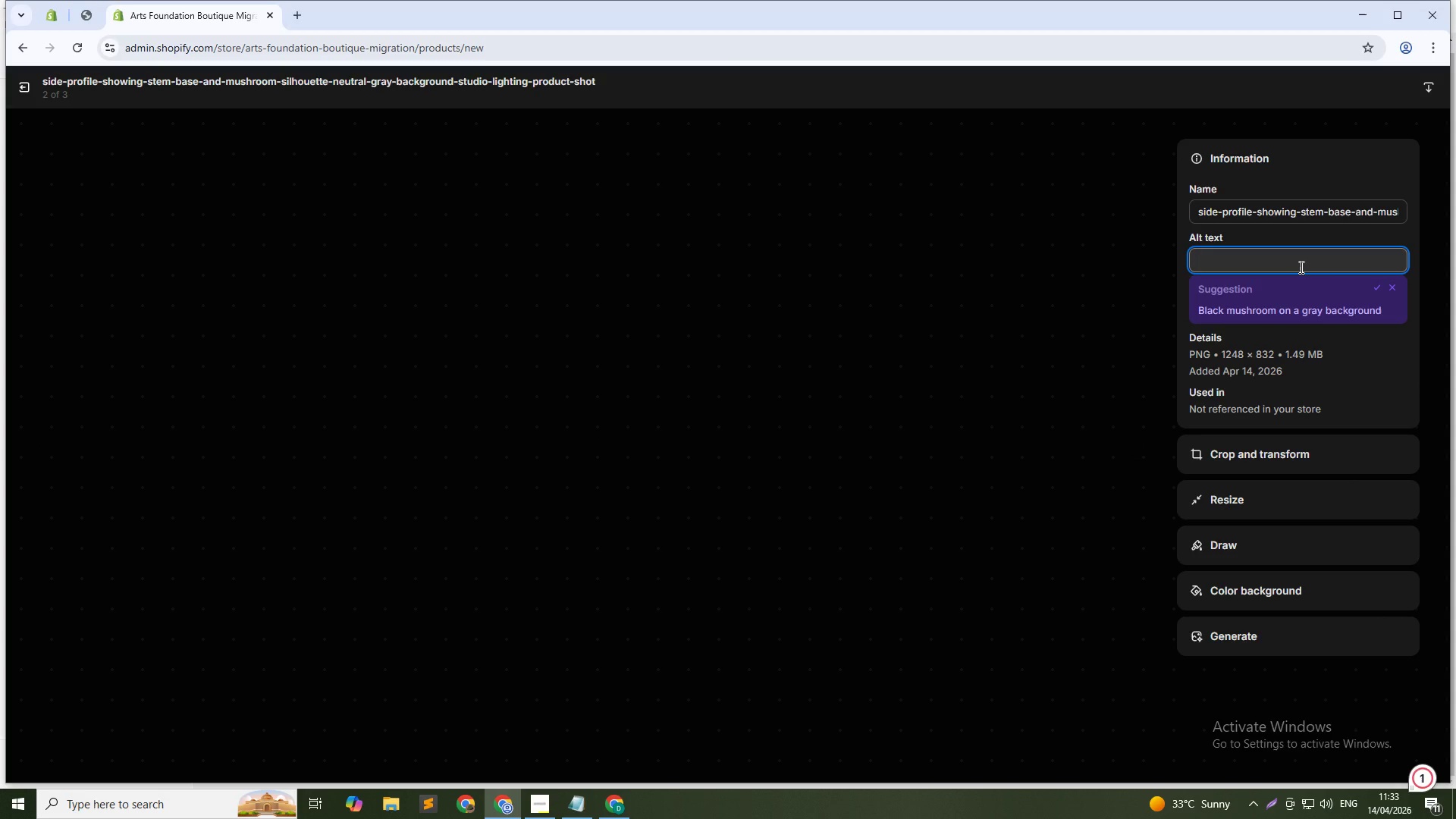 
type(Side view of mush )
key(Backspace)
type(room cap shaped ceramic bowl by Filipino potter Sofia Dimagiba)
 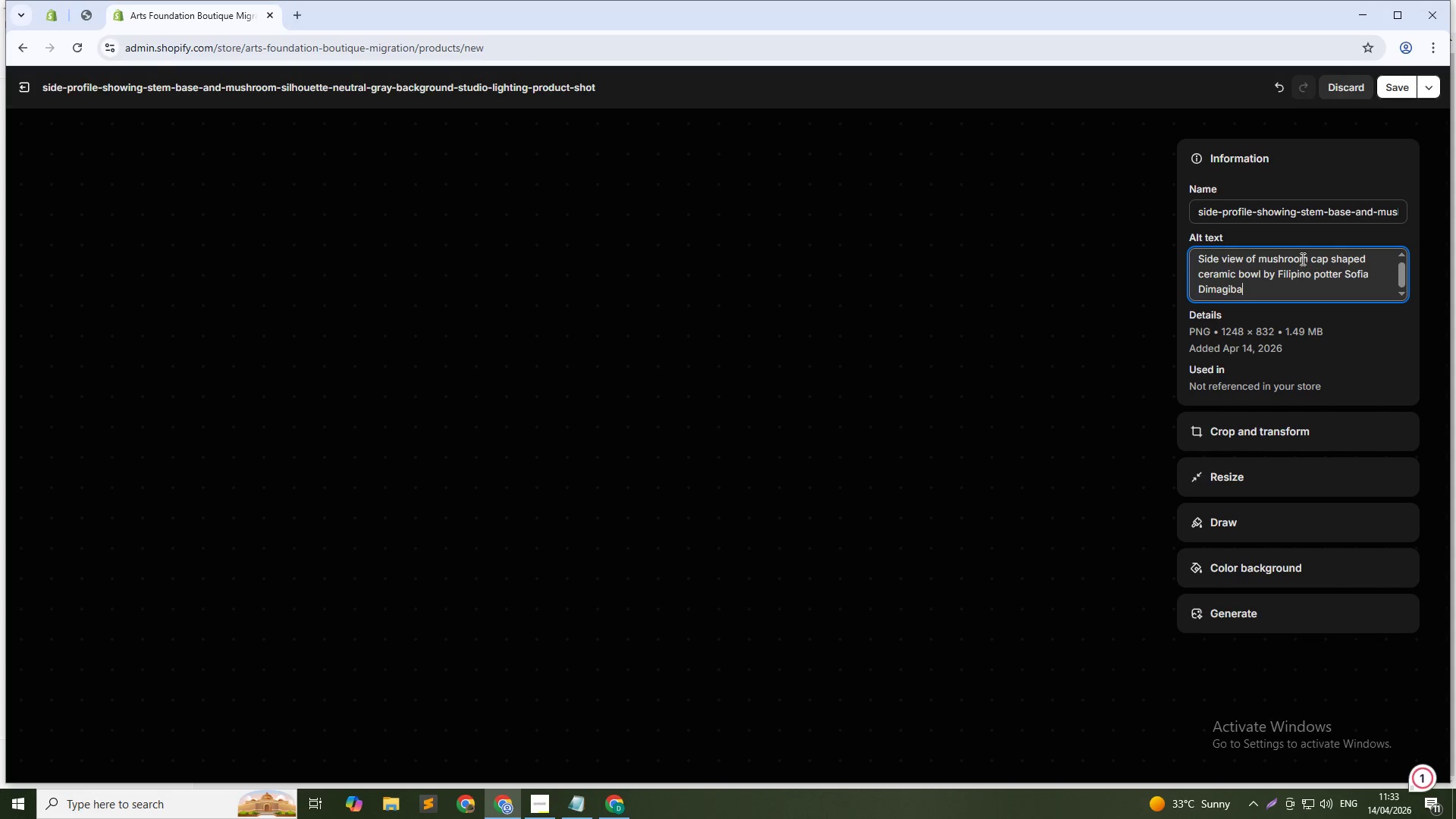 
left_click([1399, 94])
 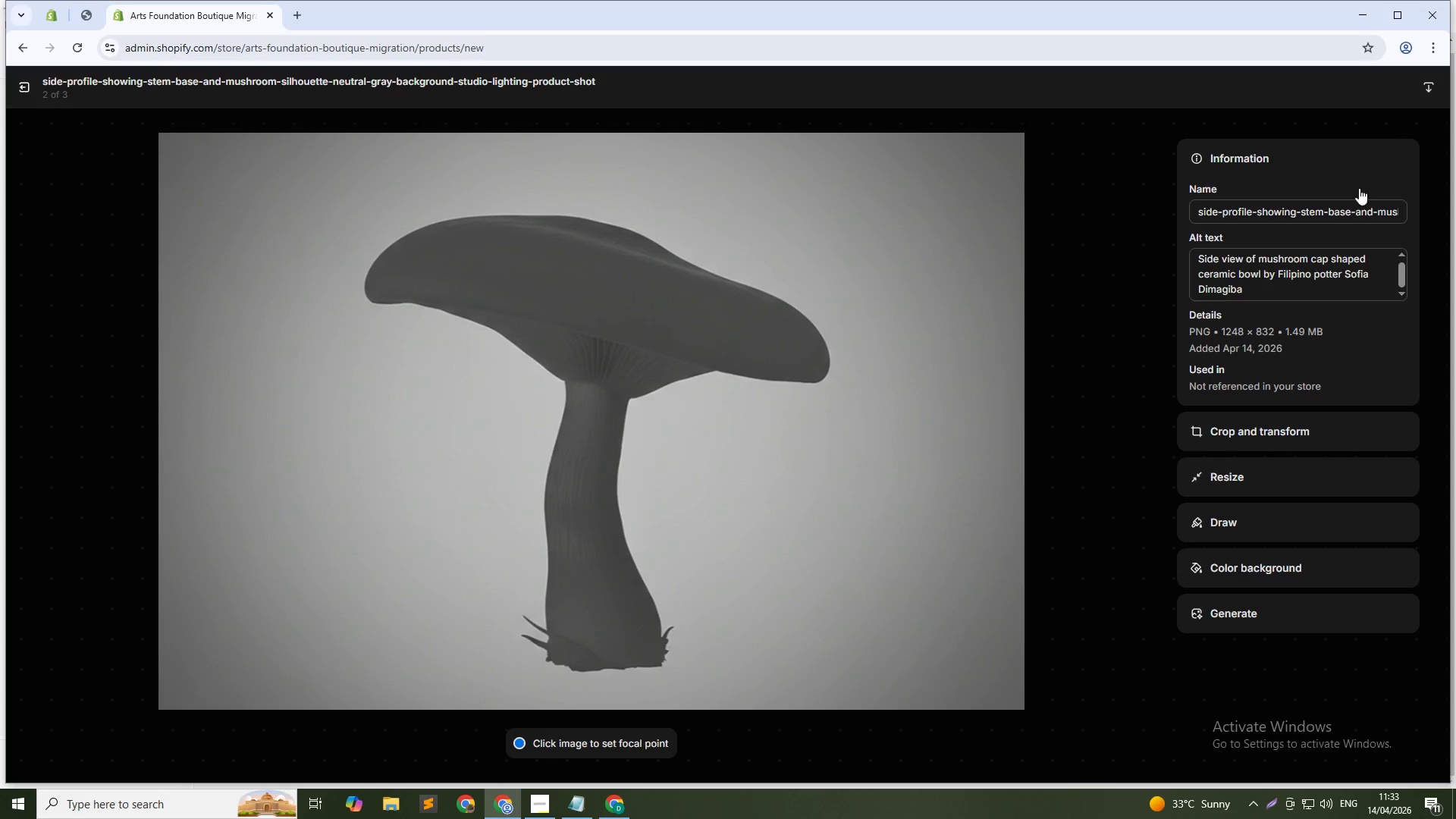 
left_click([1141, 444])
 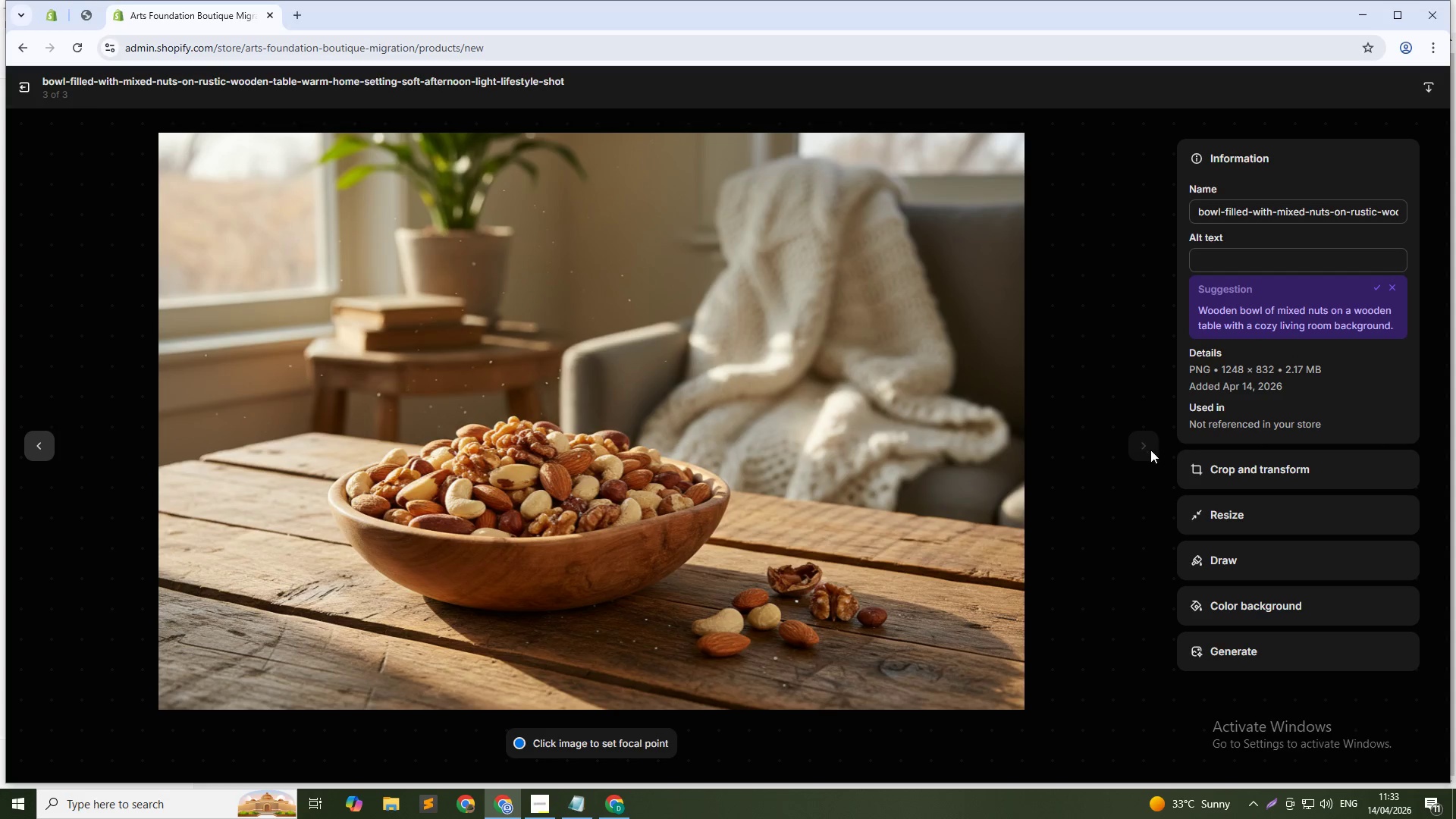 
left_click([1246, 254])
 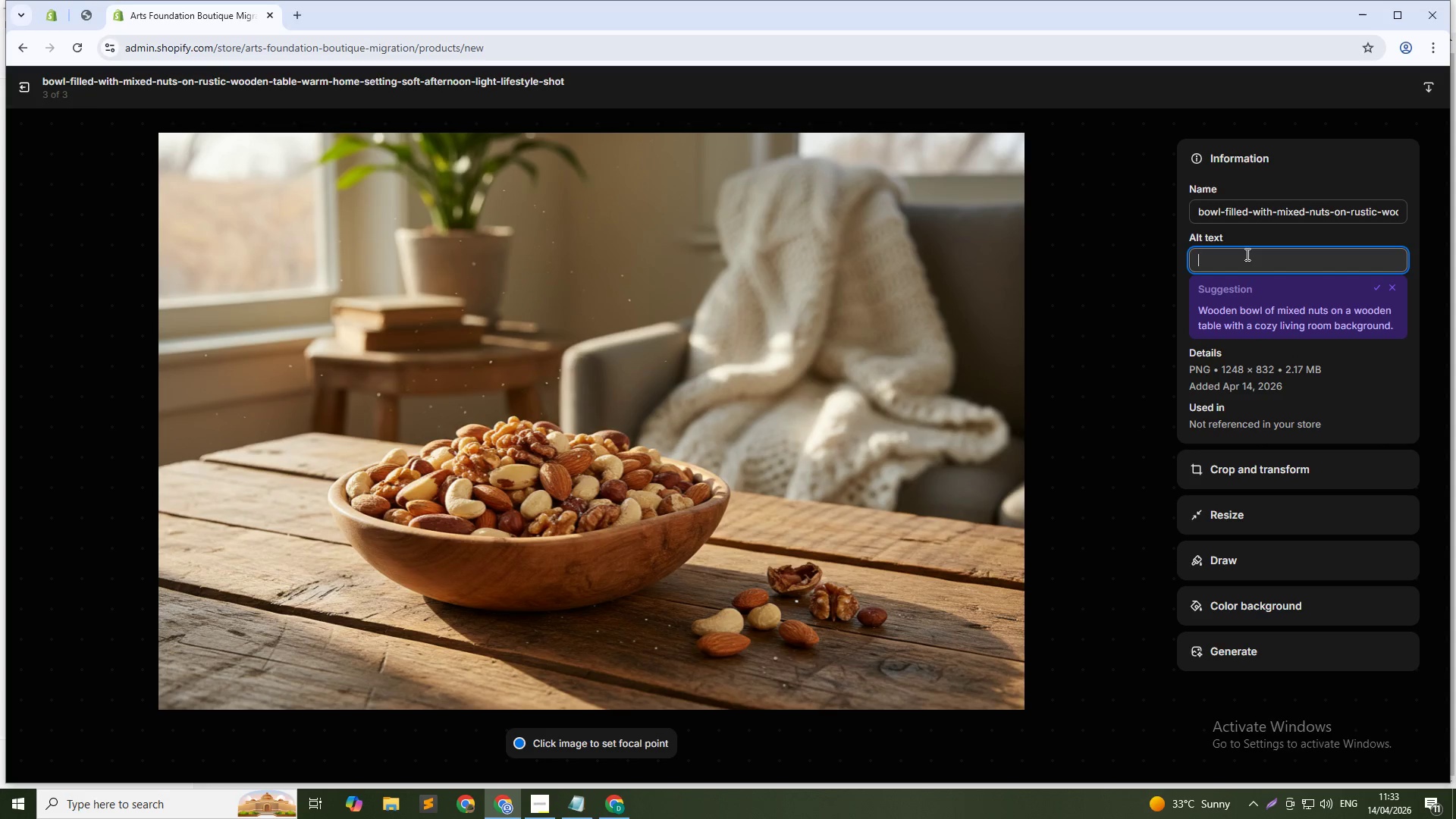 
type(Hn)
key(Backspace)
type(andmade mushroom bowl in use as serving dish - artisan pottery from Philippines)
 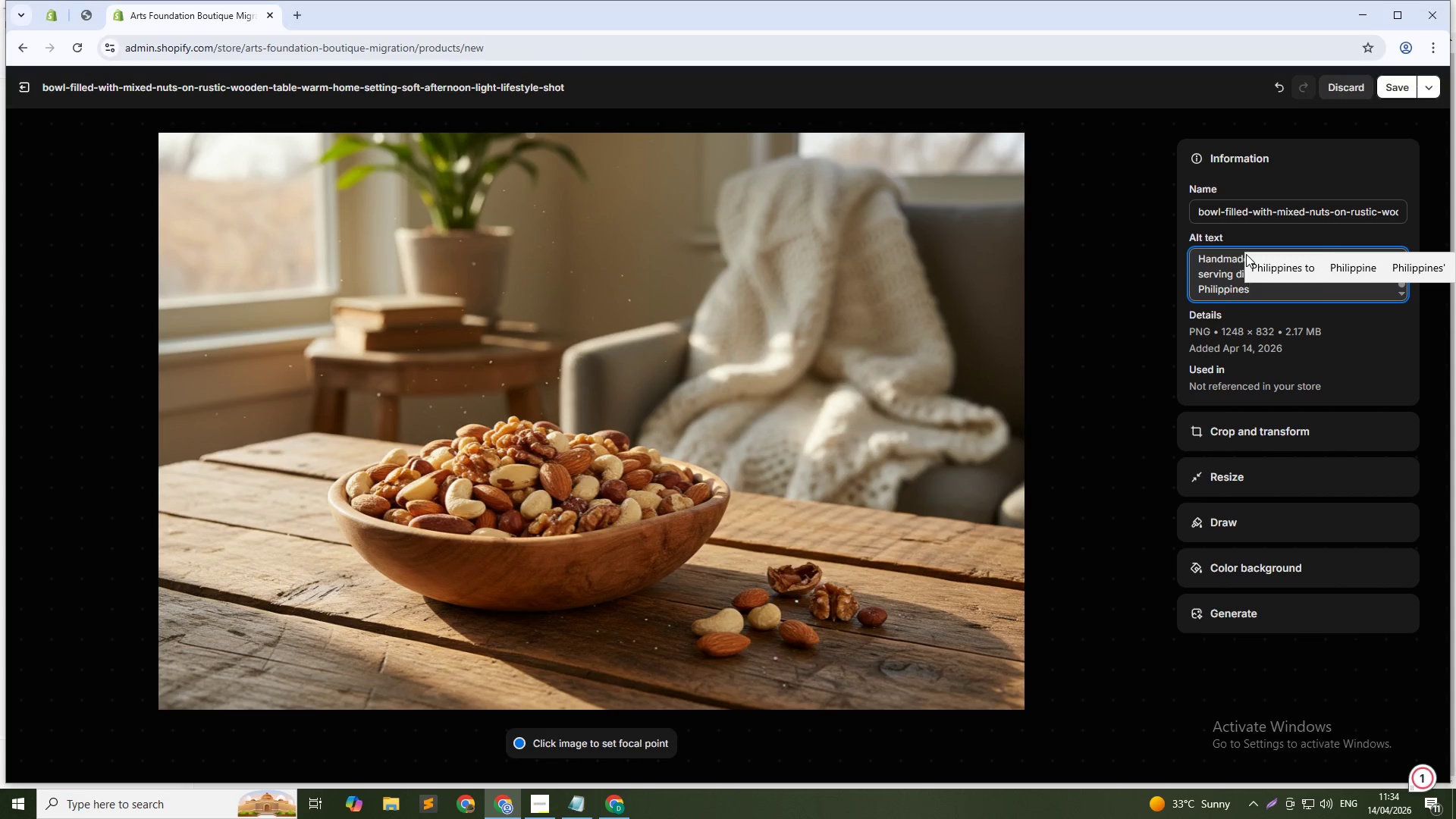 
left_click([1400, 93])
 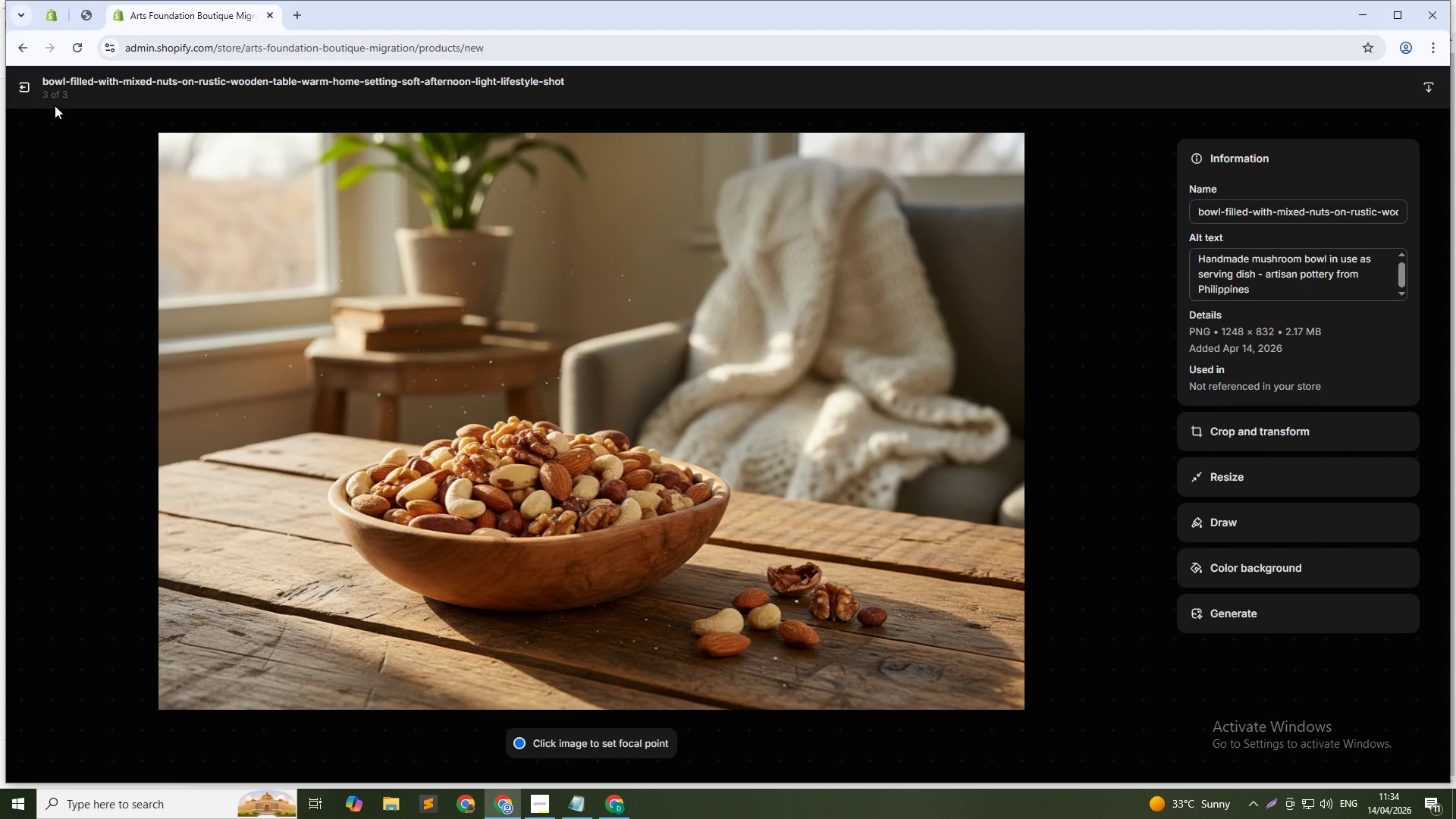 
left_click([26, 92])
 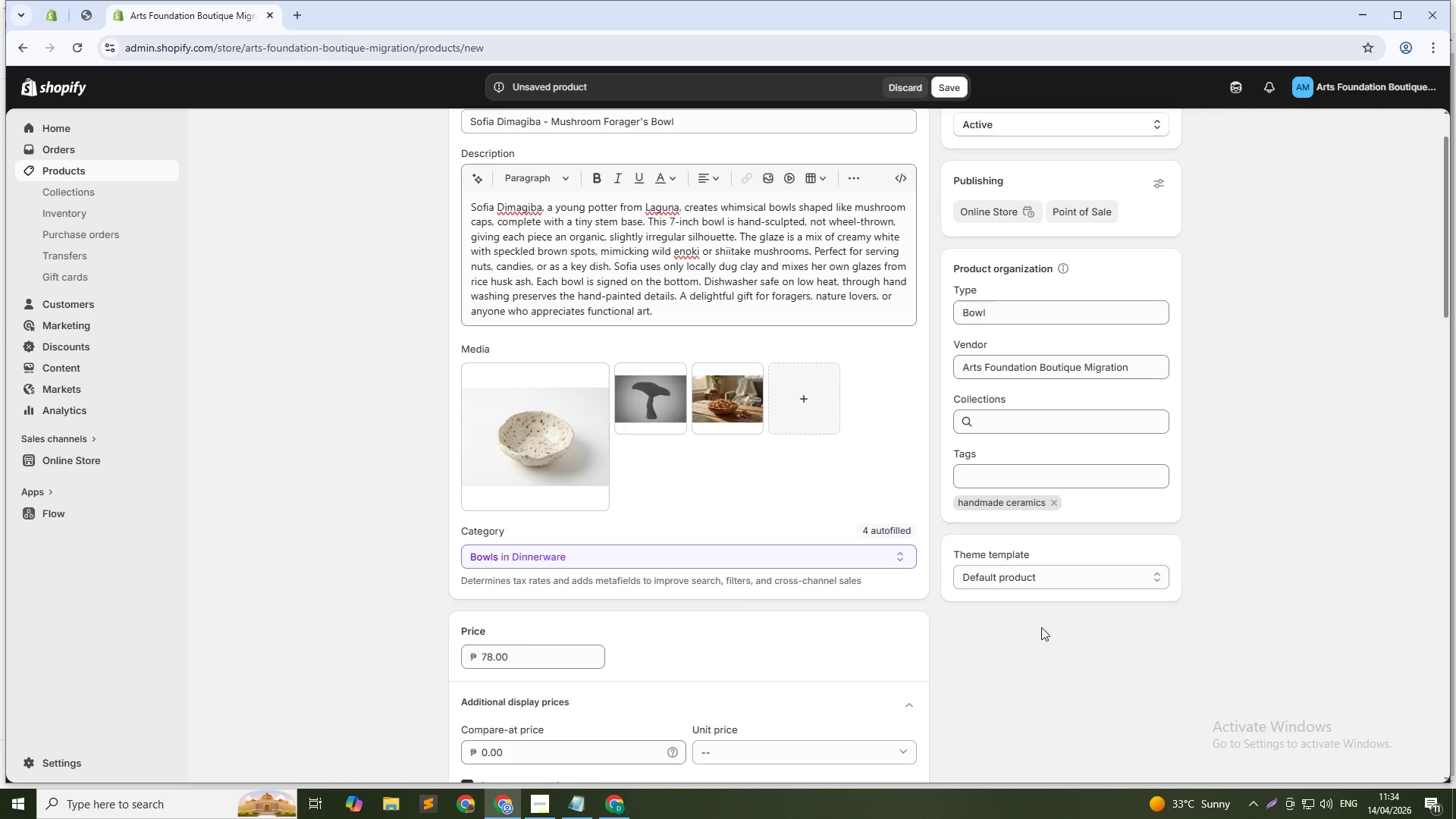 
scroll: coordinate [1016, 672], scroll_direction: down, amount: 14.0
 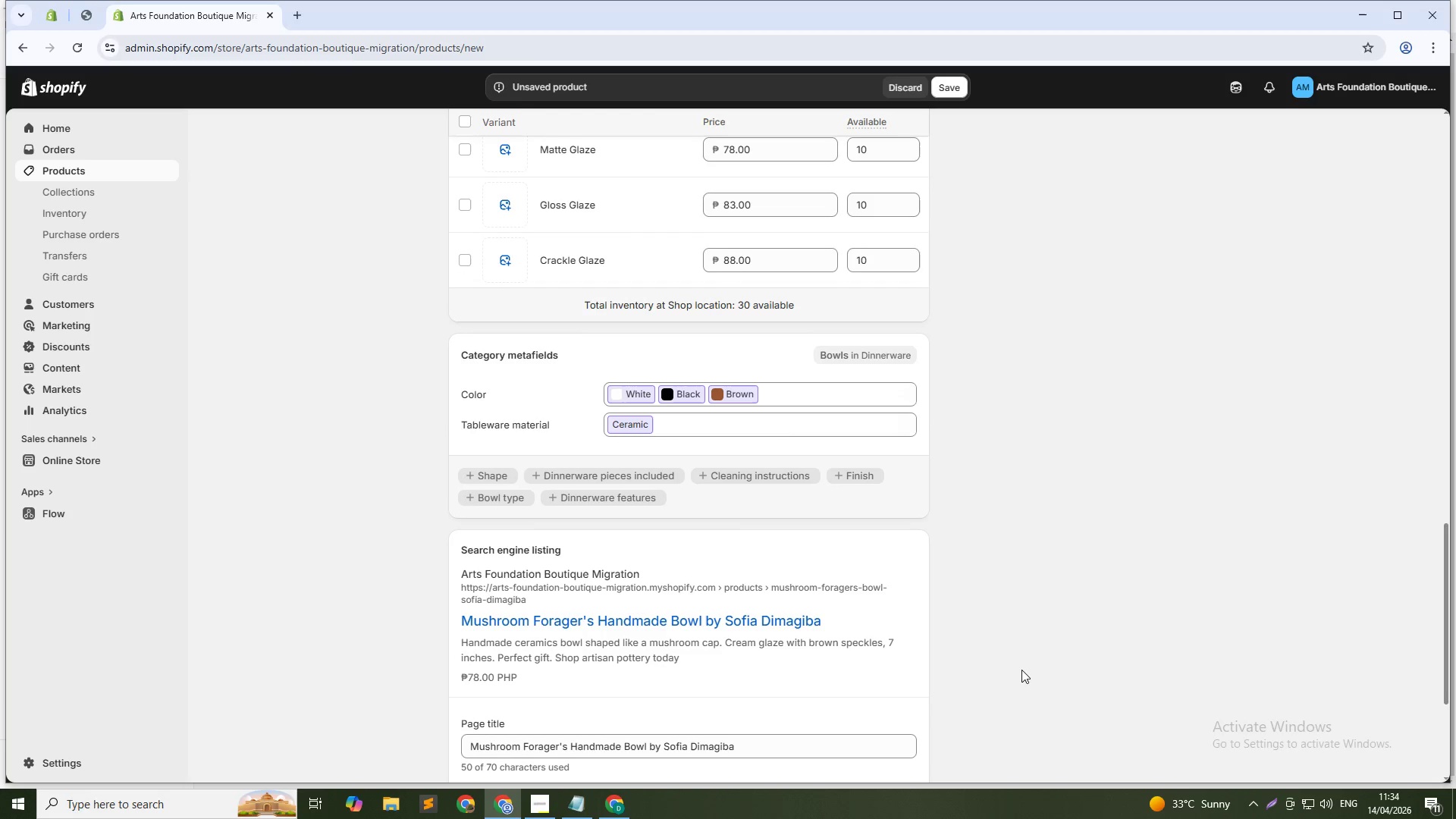 
scroll: coordinate [1021, 670], scroll_direction: up, amount: 5.0
 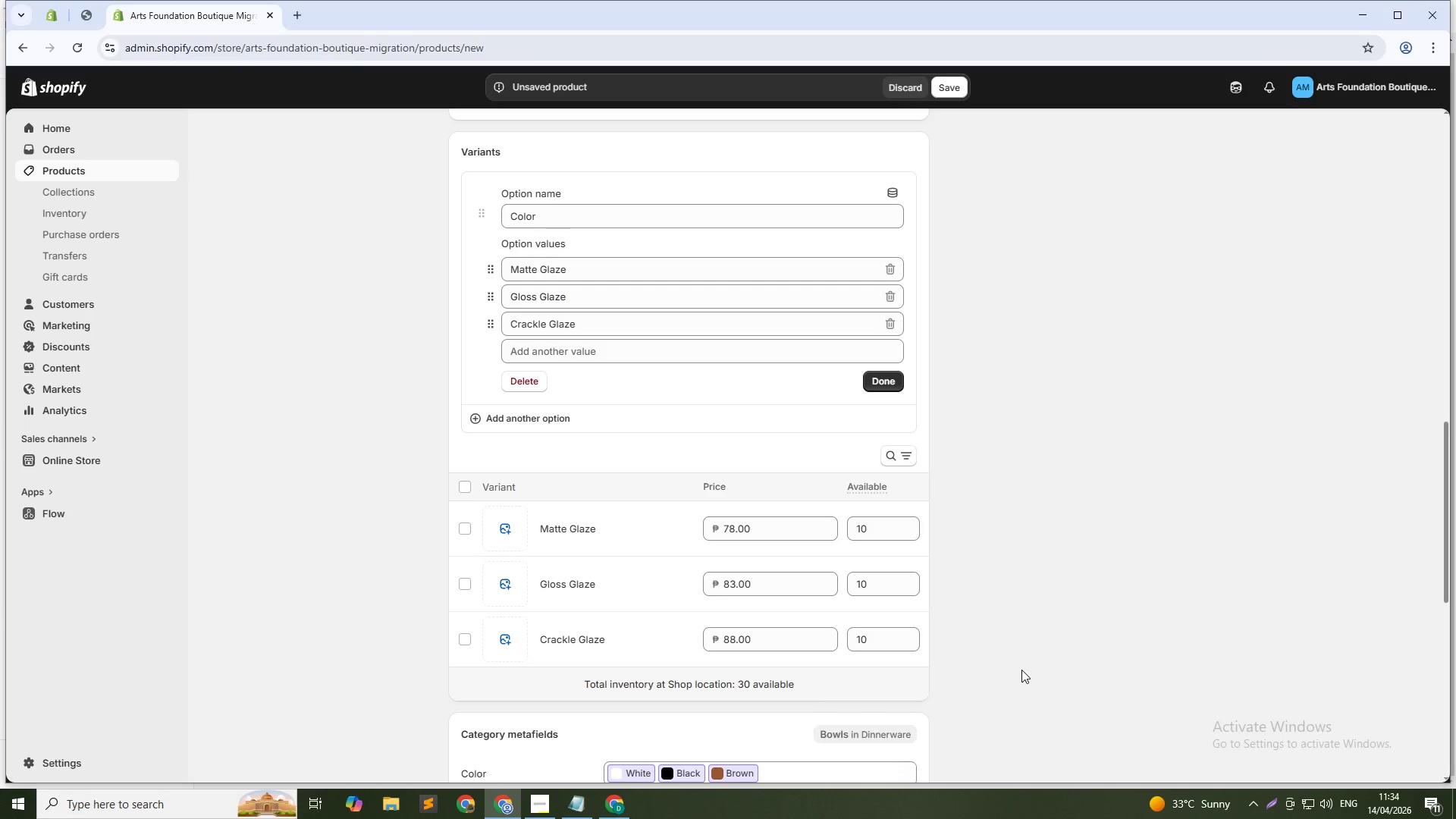 
scroll: coordinate [1021, 670], scroll_direction: down, amount: 11.0
 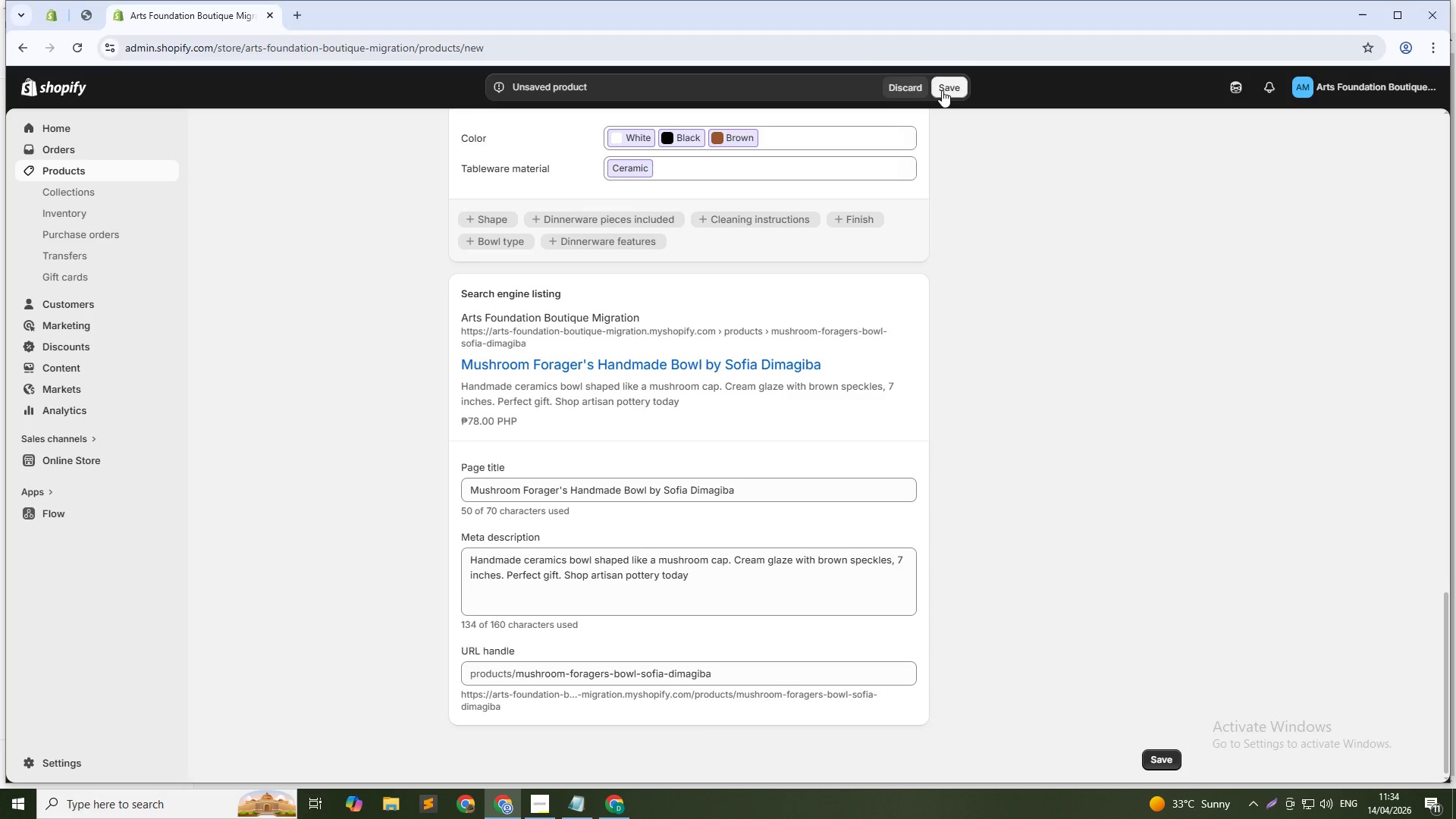 
left_click([942, 90])
 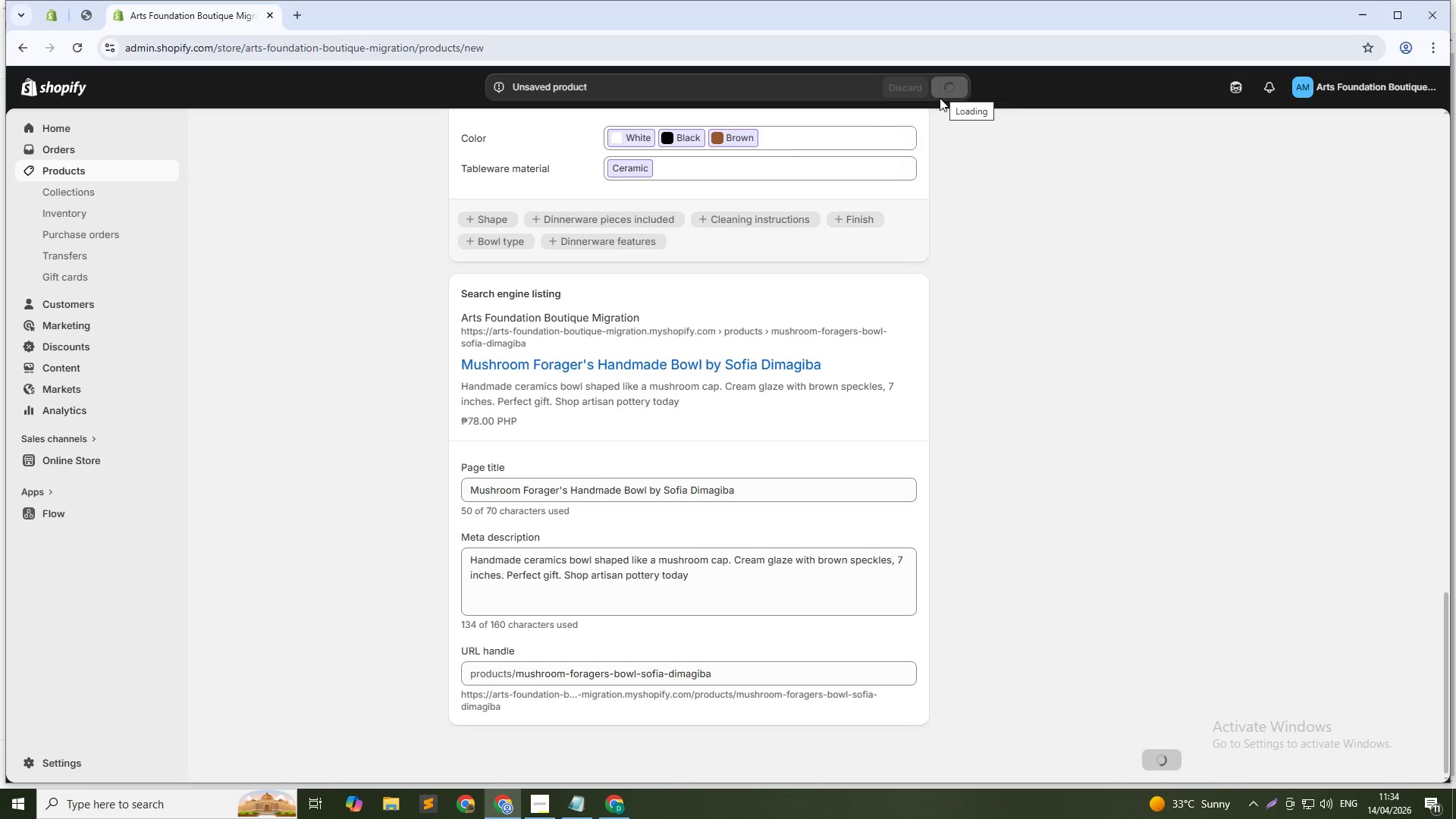 
wait(9.05)
 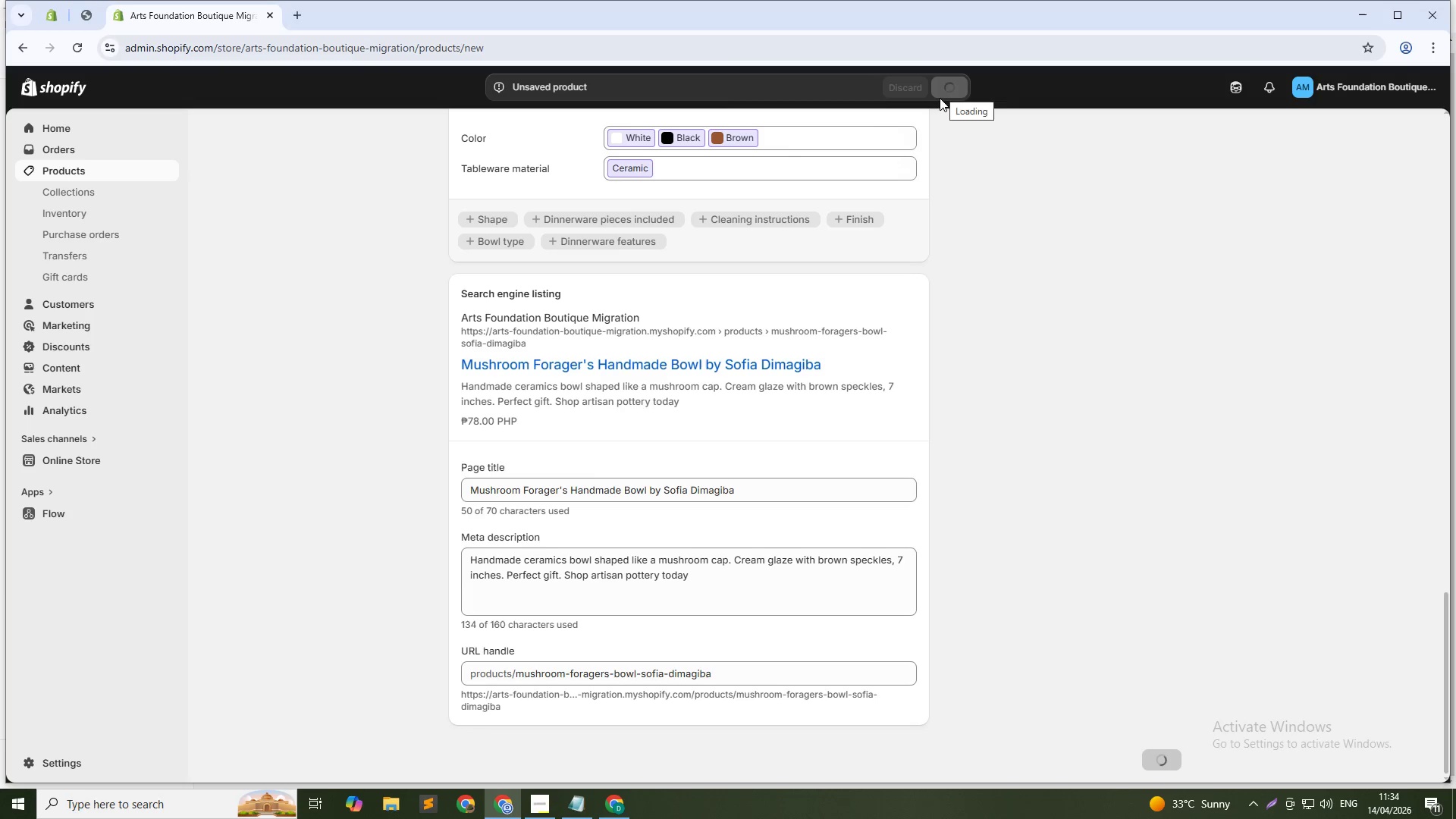 
left_click([462, 133])
 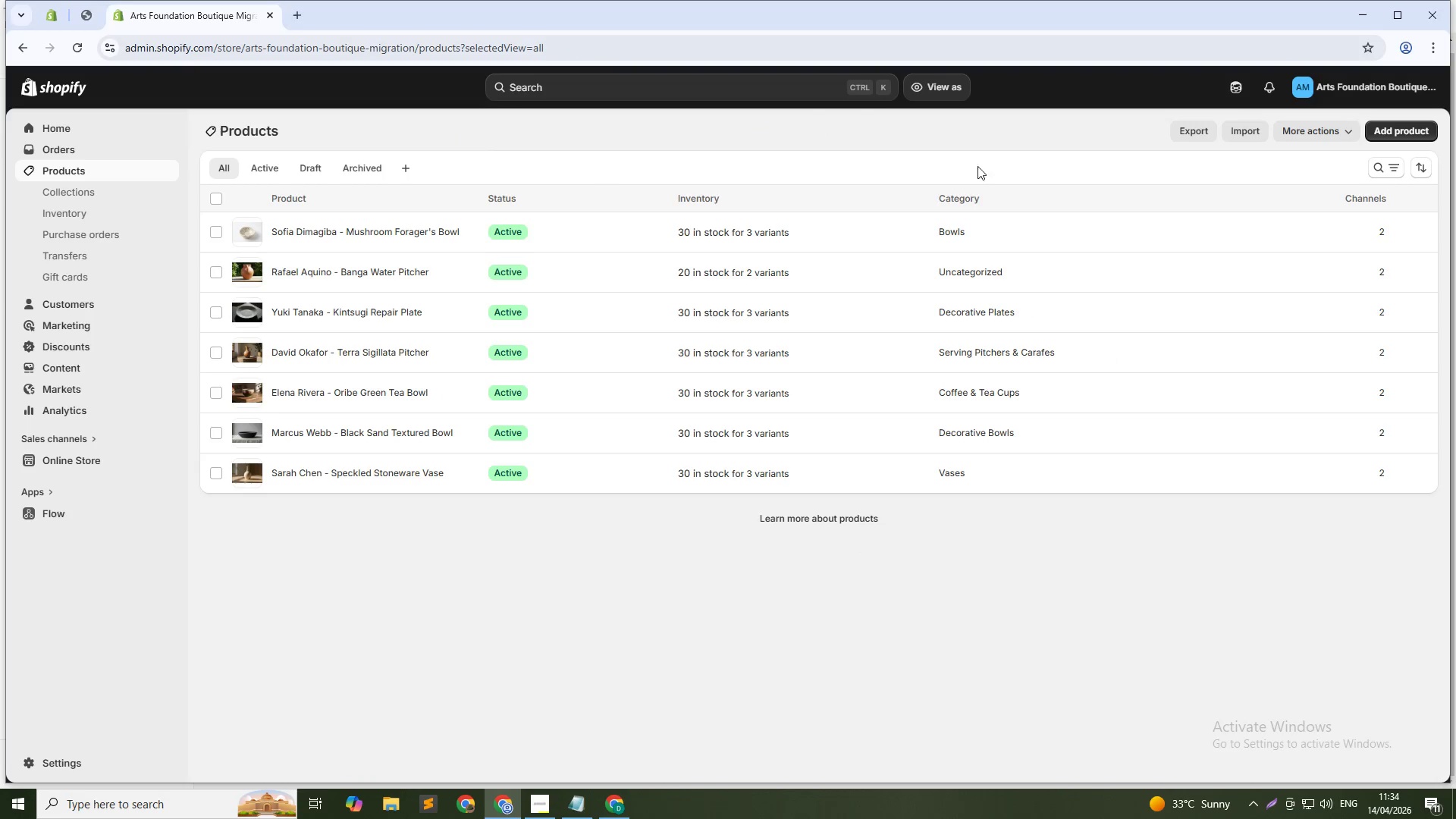 
left_click([1407, 133])
 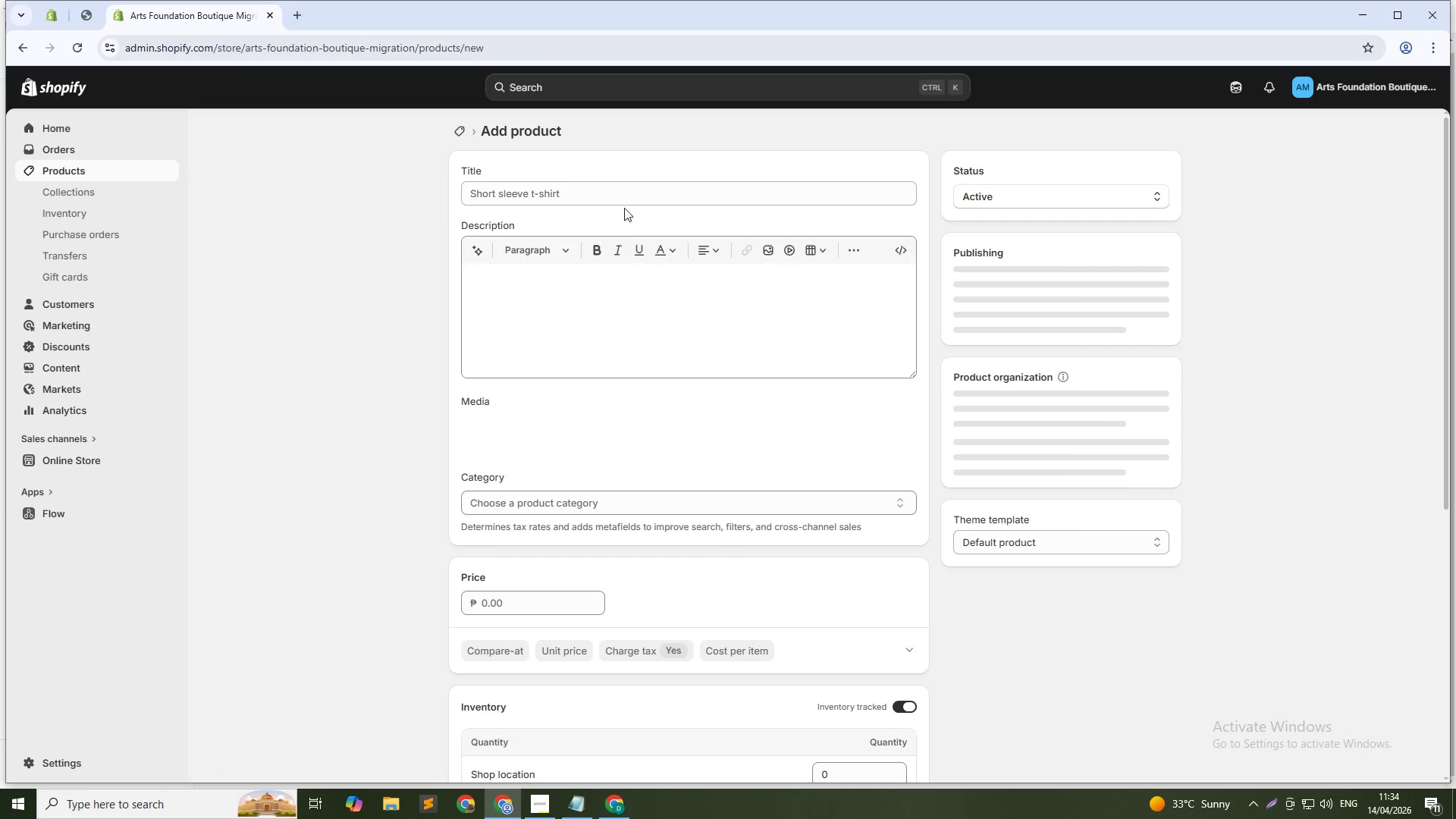 
left_click([625, 196])
 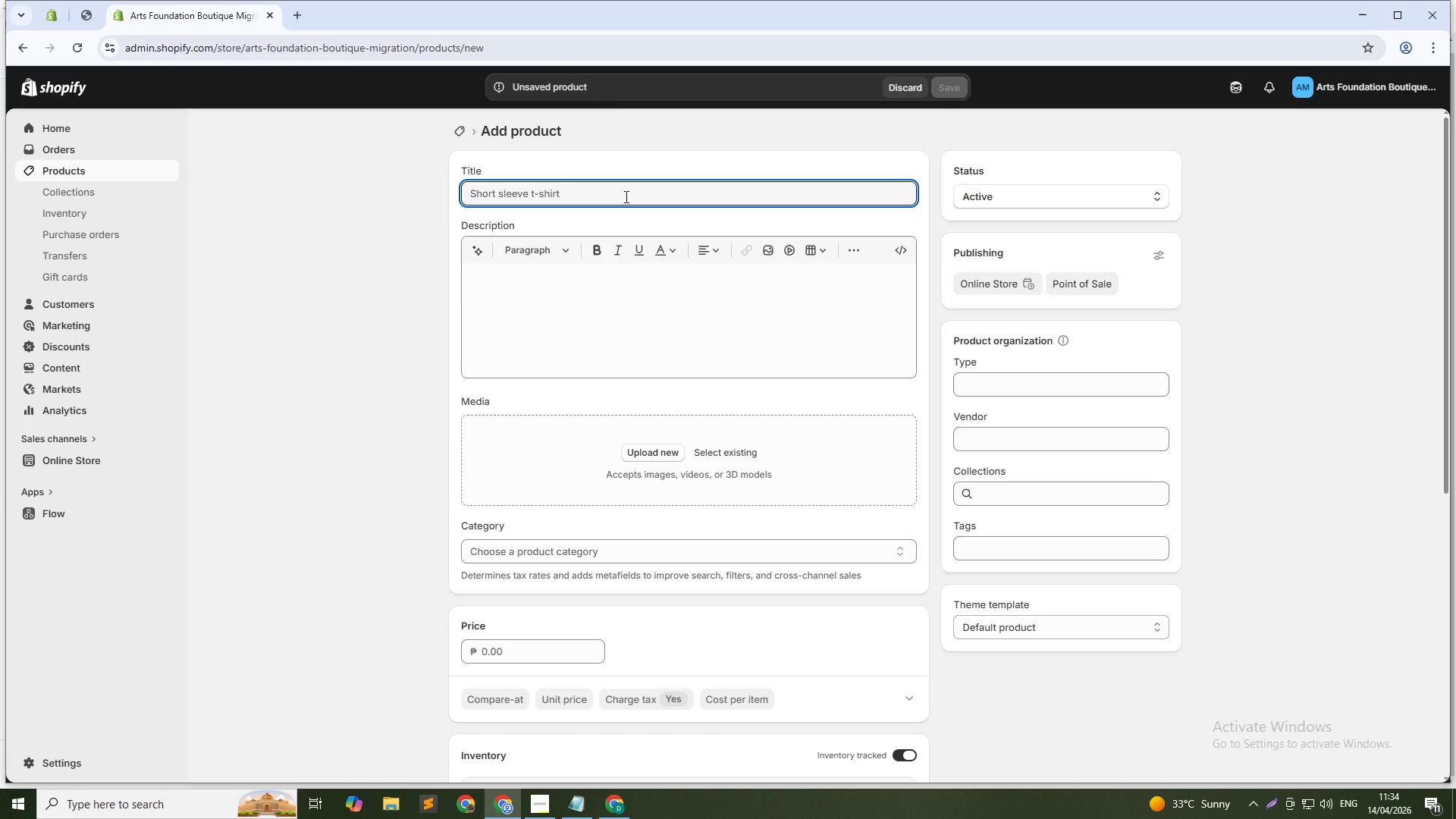 
type(Eduardo Villan)
 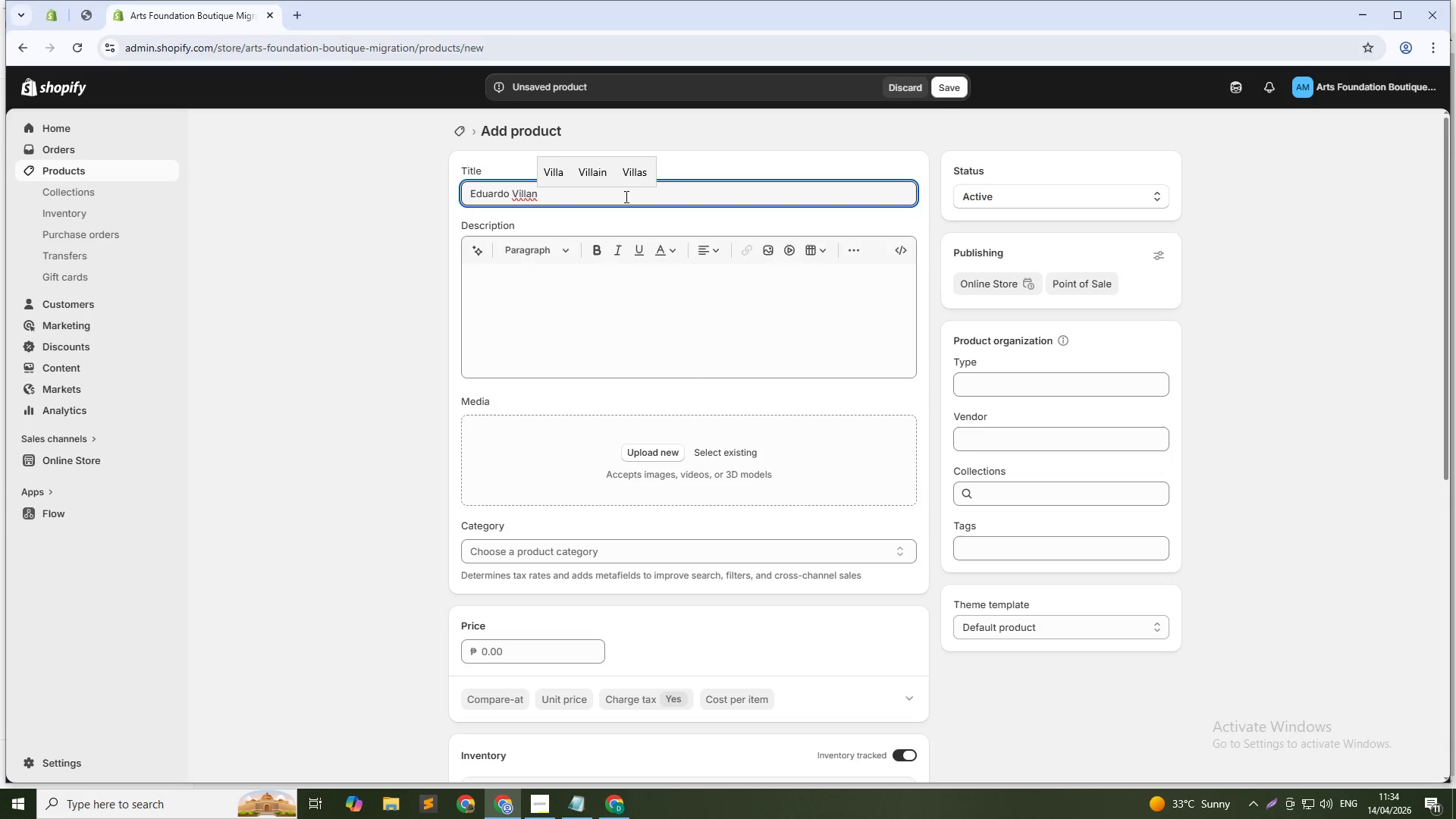 
type(ueva - Ru)
key(Backspace)
type(aku Fired Vase)
 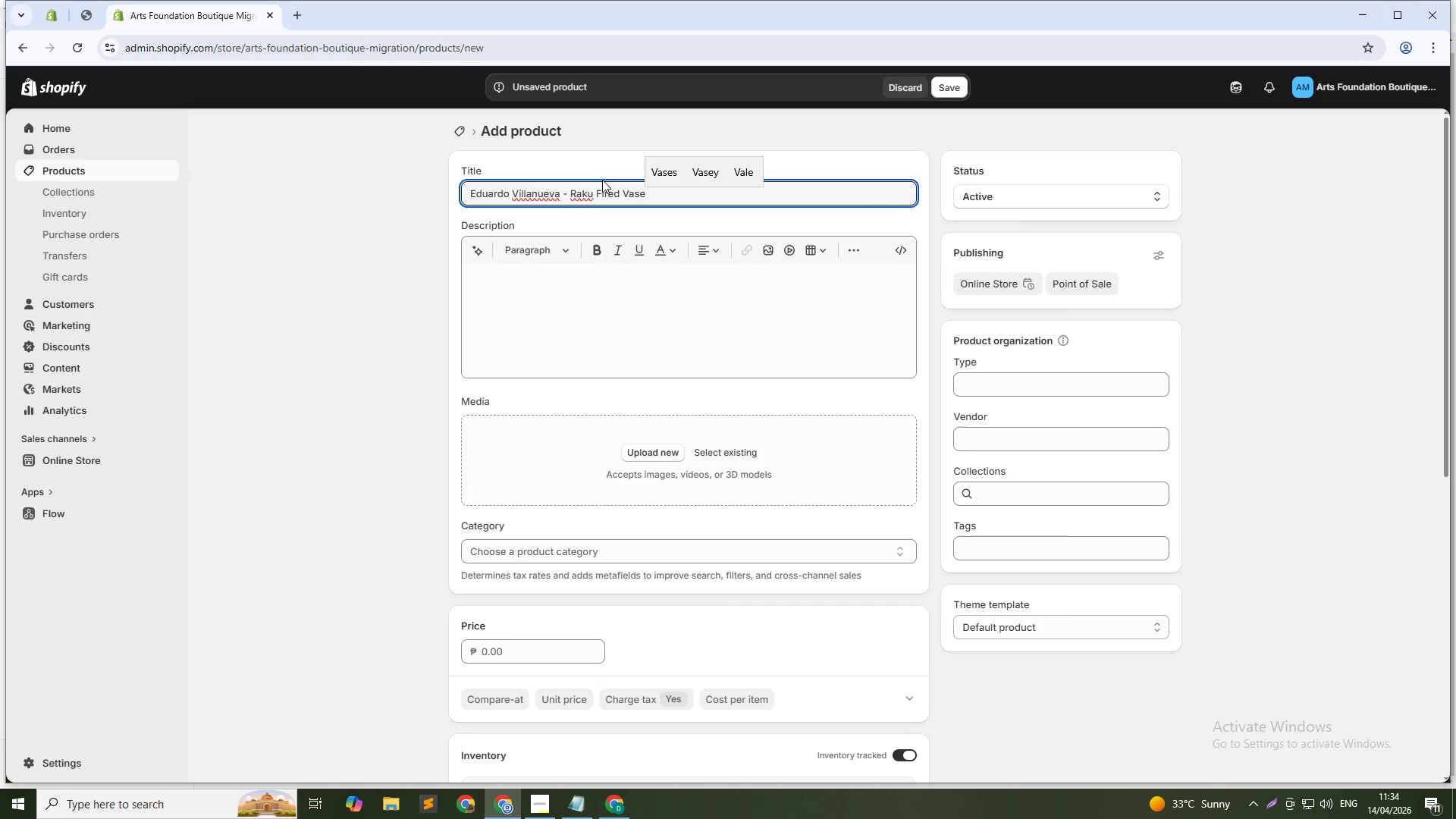 
wait(7.27)
 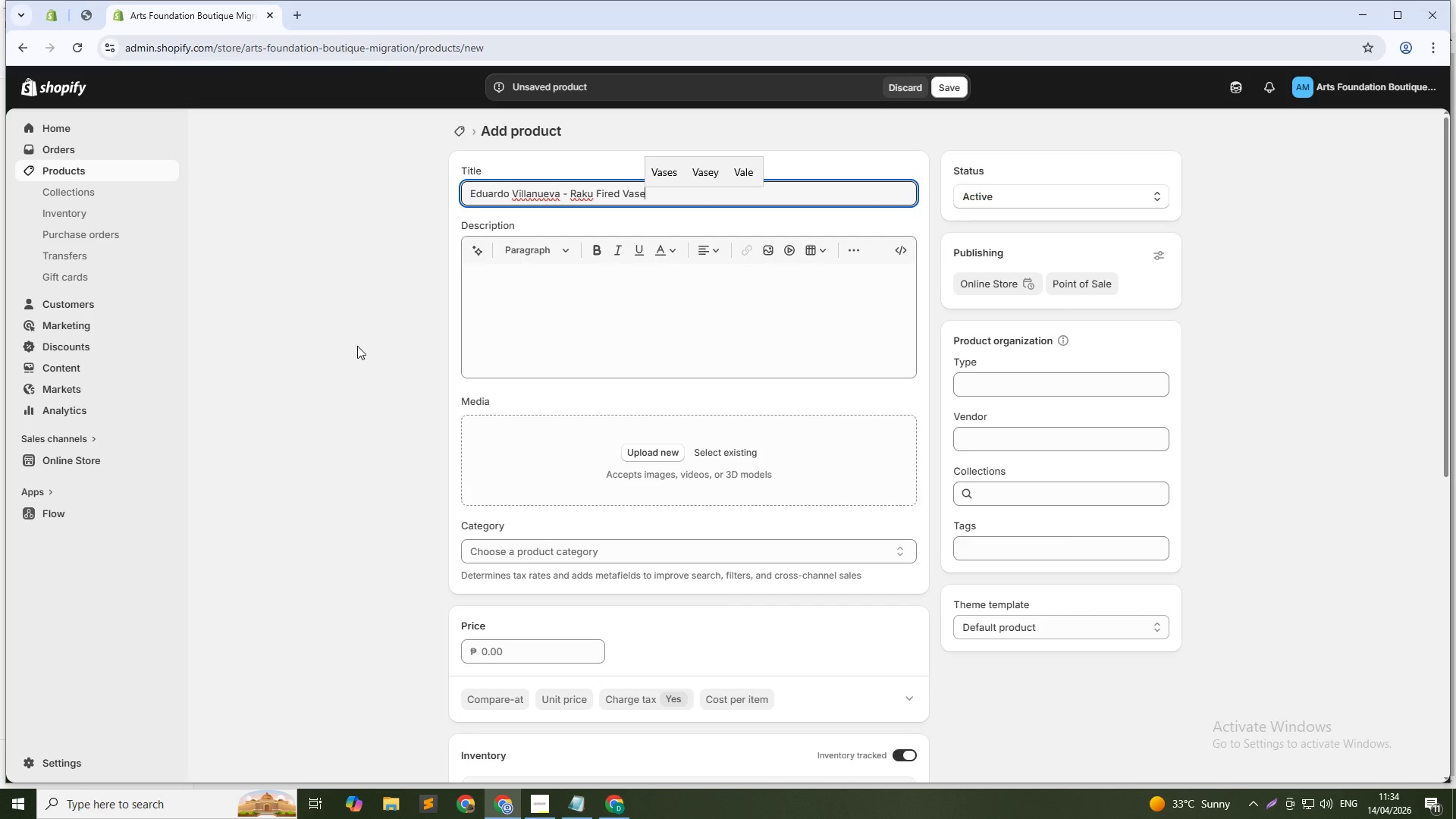 
left_click([535, 331])
 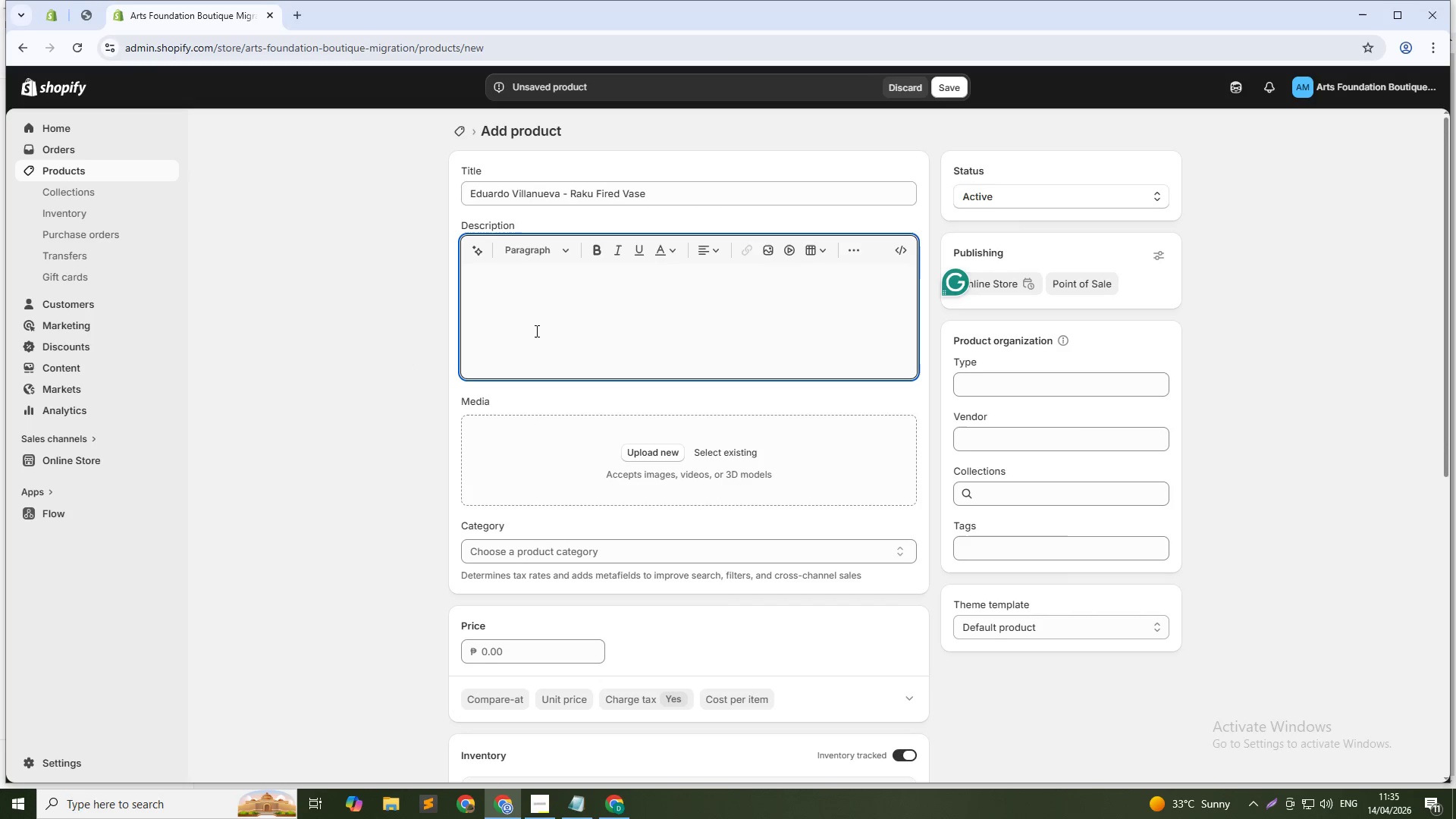 
type(Edu)
 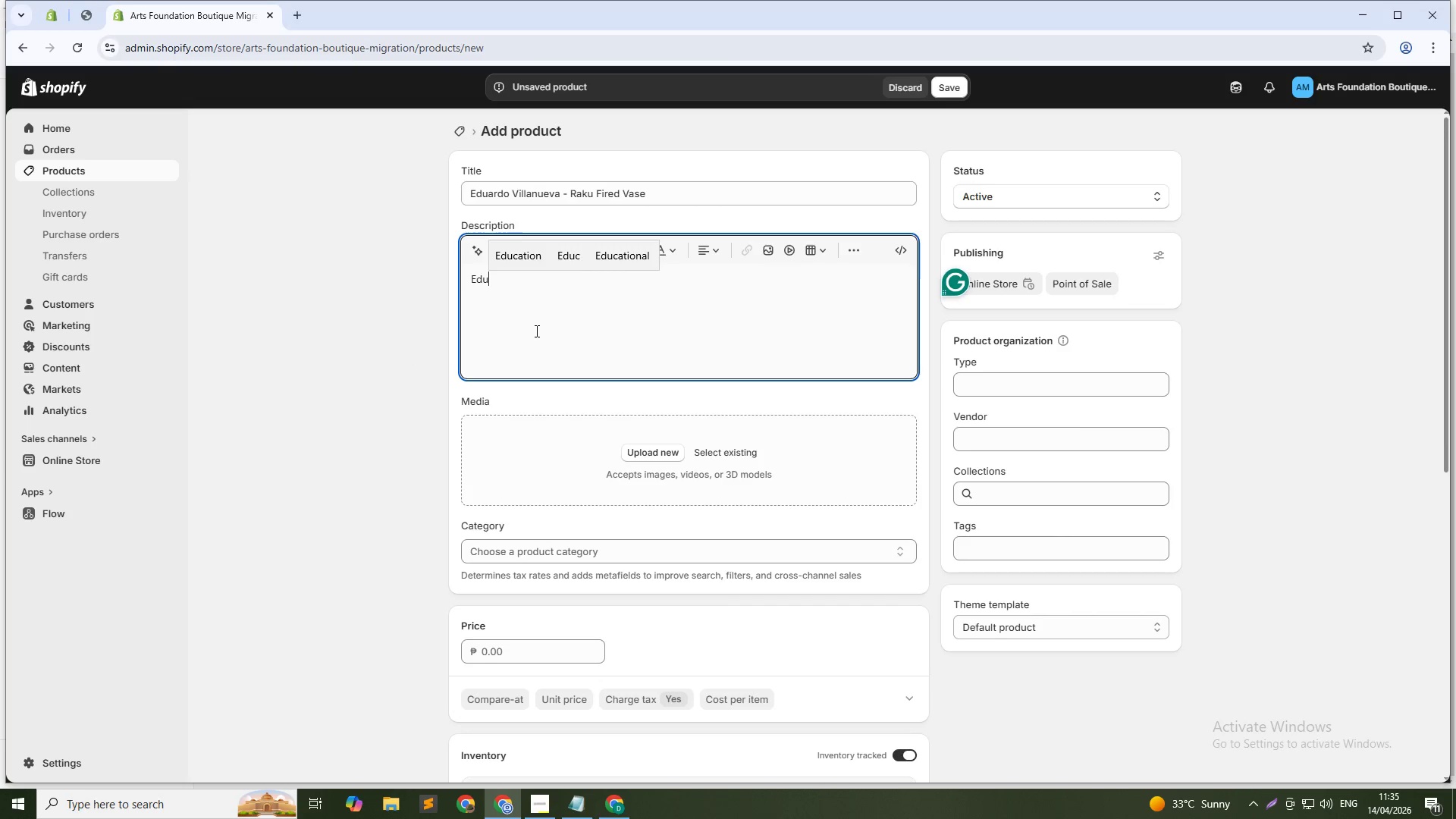 
type(ardo Villanueva is one of only a Few Filiino potters practicing the ancient Japanese  raku firing)
 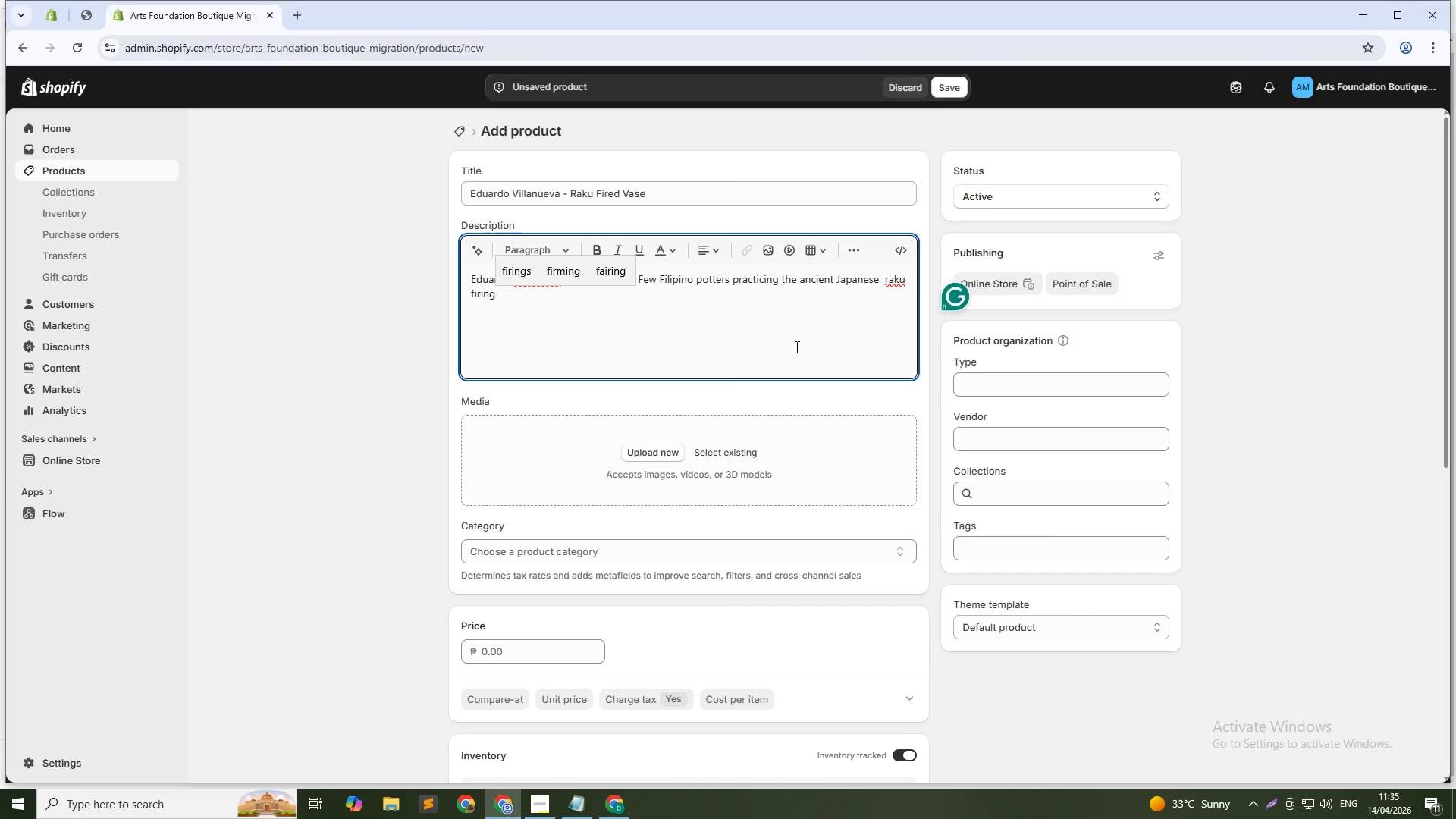 
left_click([886, 278])
 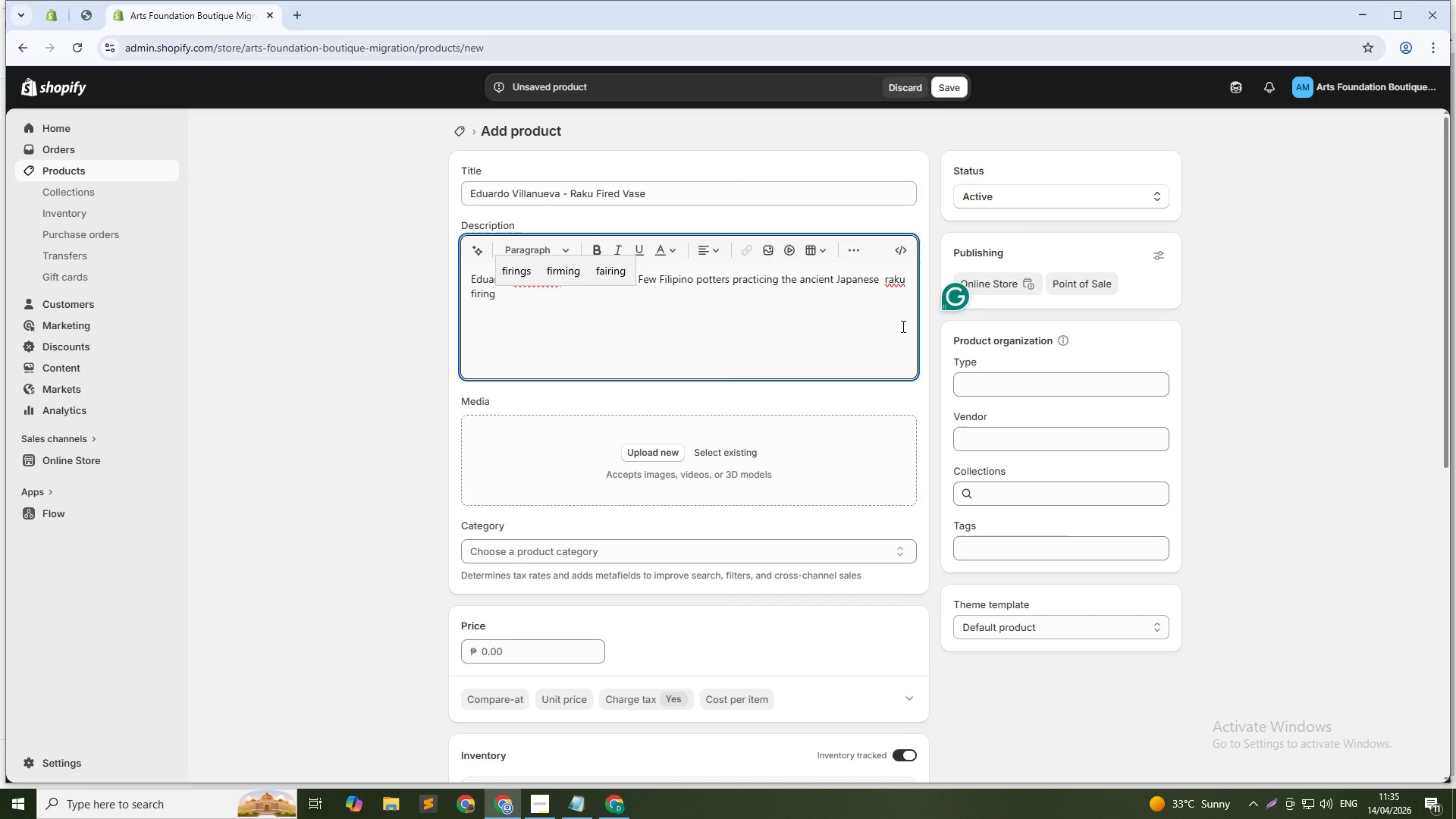 
key(Backspace)
 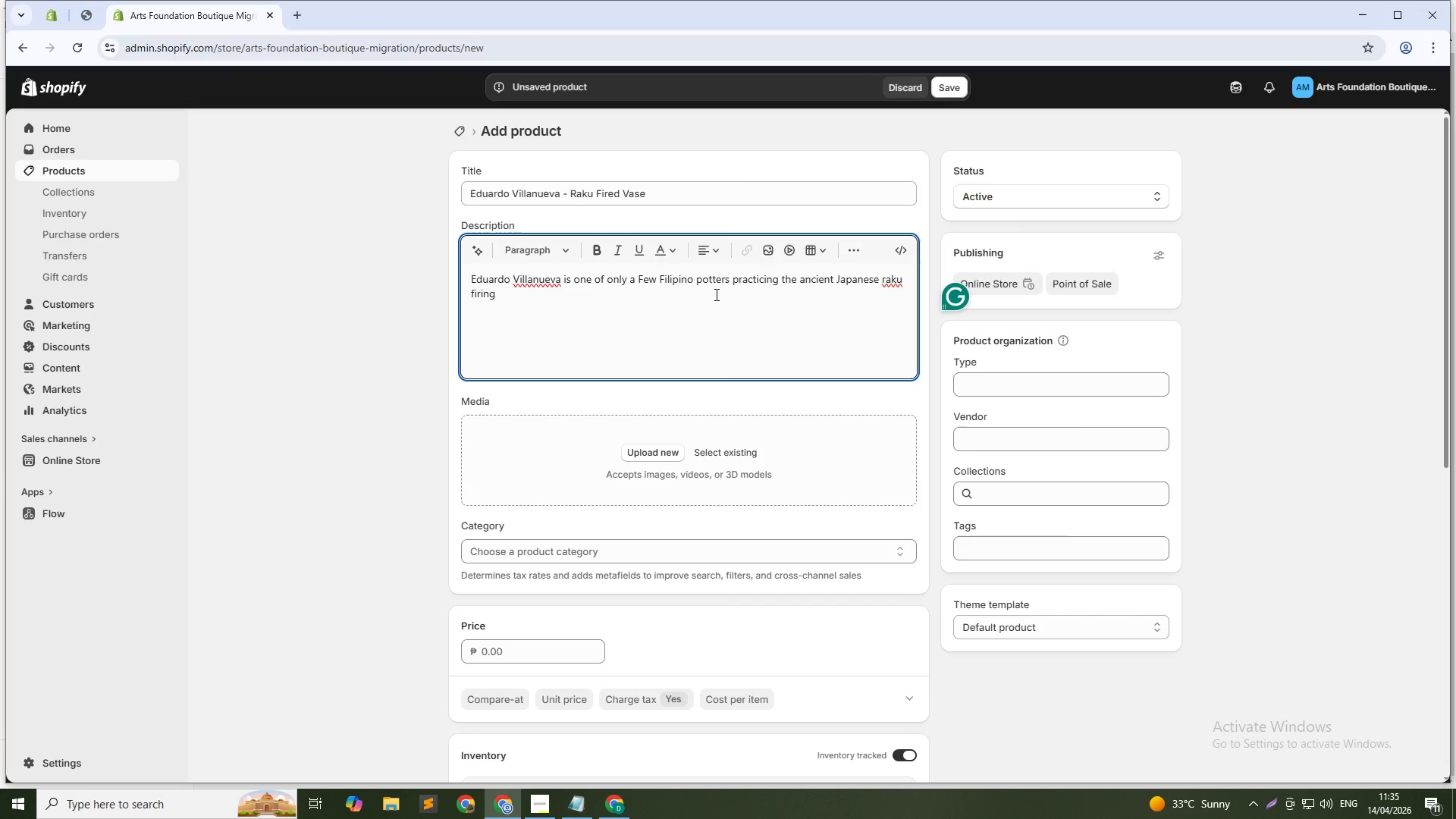 
left_click([715, 294])
 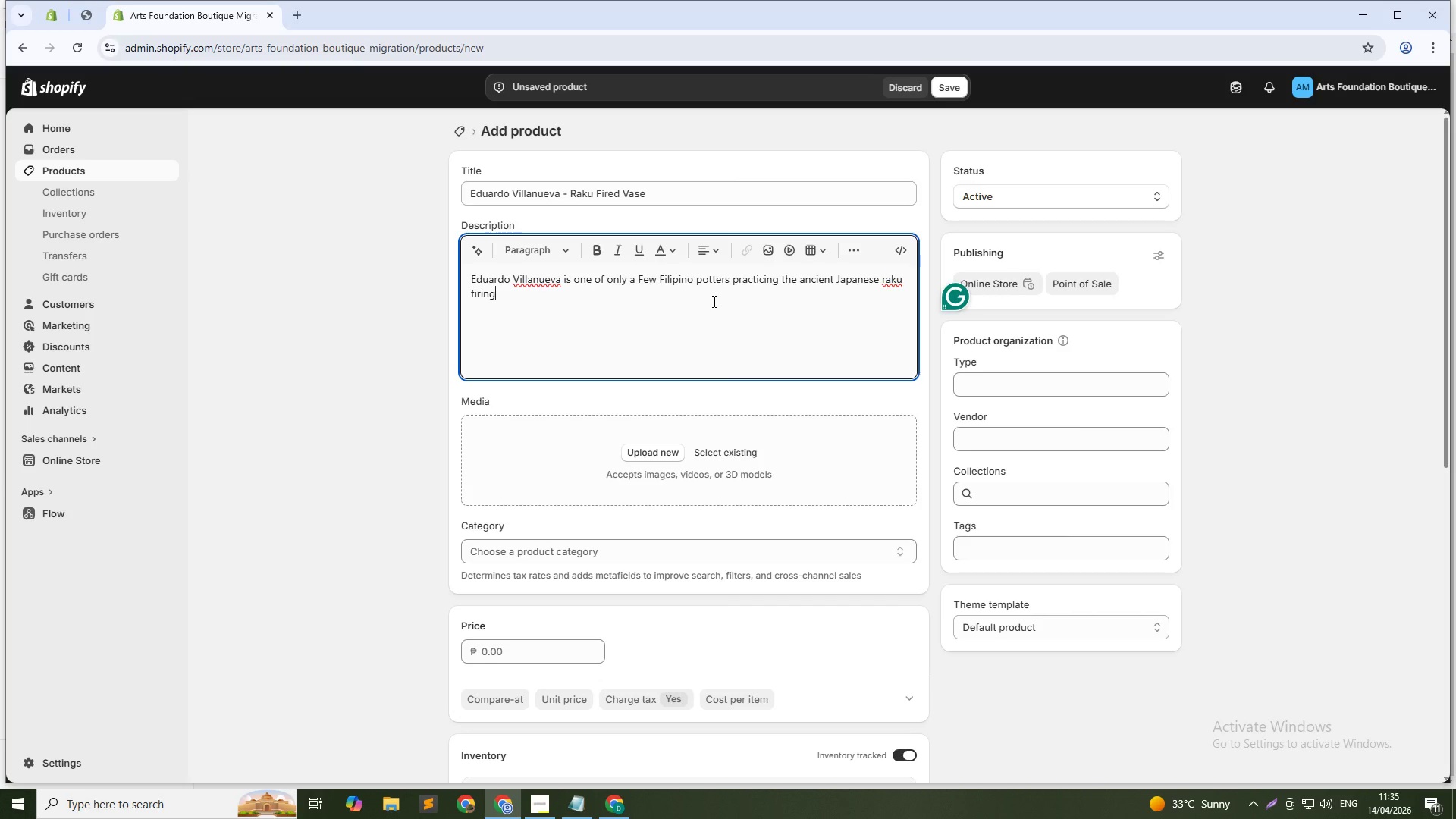 
type( method. This 10-inch vase is removed from the kiln while red-hot and placed ino)
key(Backspace)
type(to a reduction chamber of rice hulls n)
key(Backspace)
type(and sawdust, creating unprei)
key(Backspace)
type(dictable metallix)
key(Backspace)
type(c crackle patterns in copper and bronze tones. No two vases re alike. The porous clay body is treated with a sealant for dried flower)
 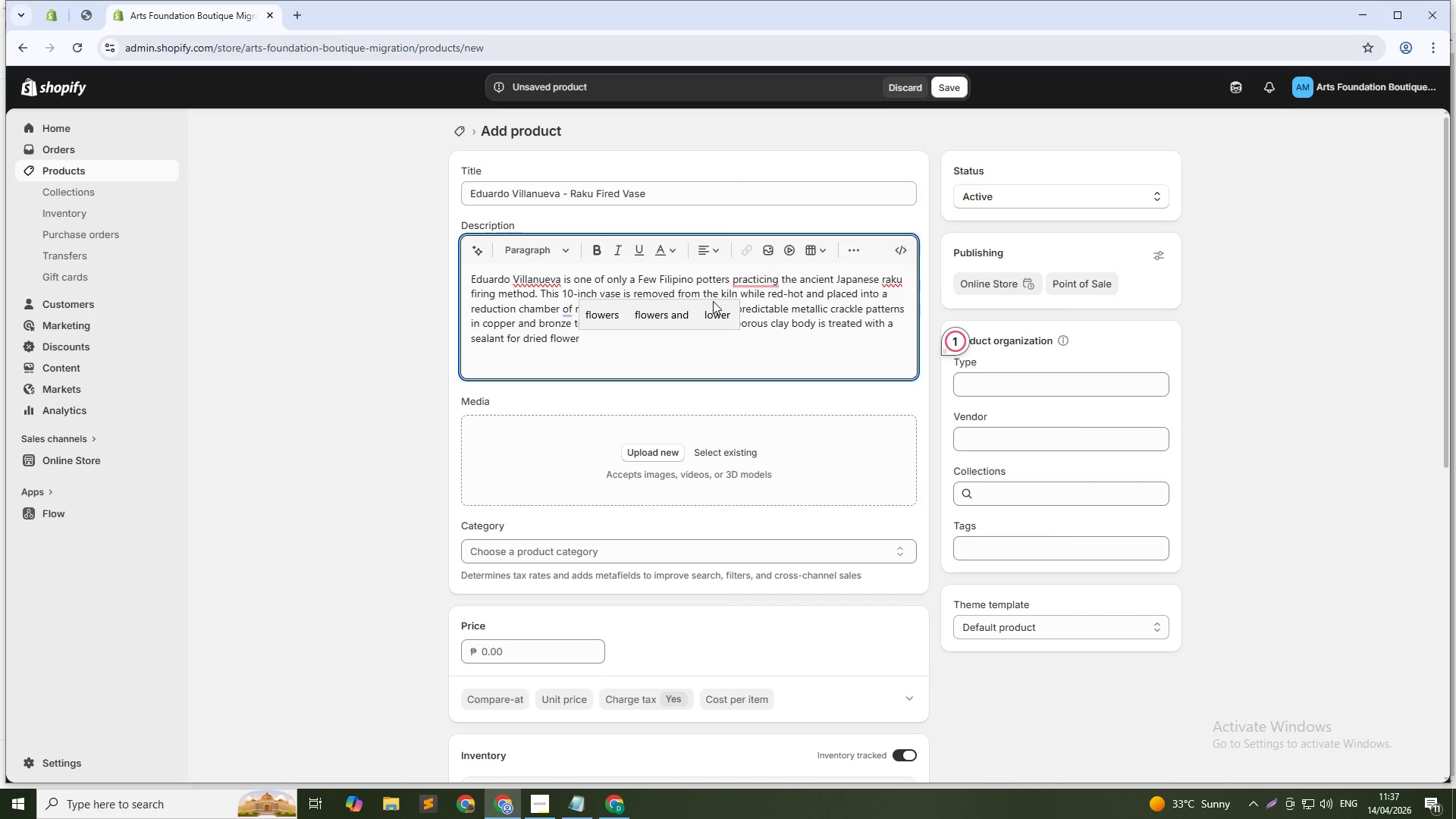 
wait(8.08)
 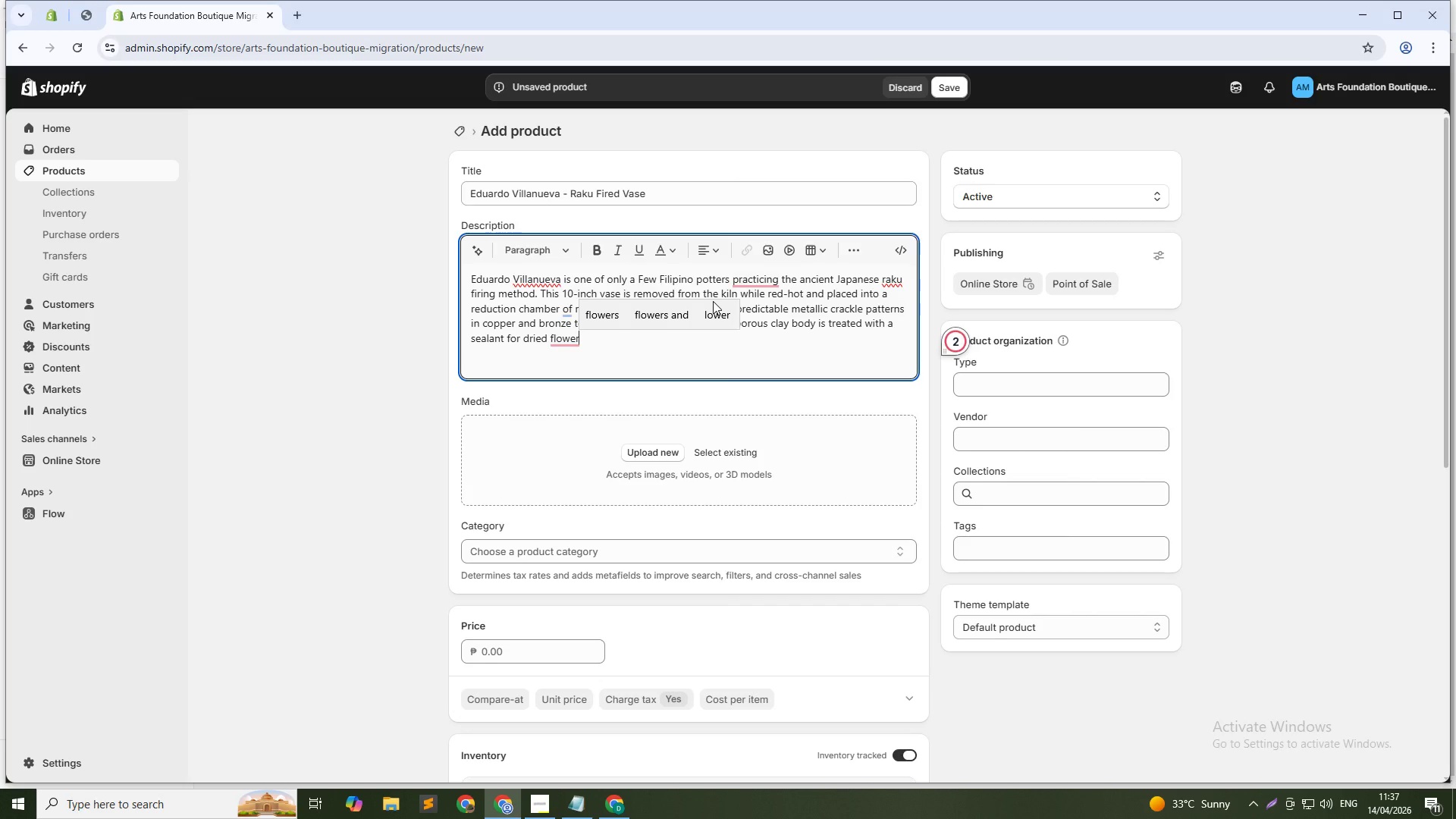 
type( arrangements only - not water-holding. Eduardo trained under a jap)
key(Backspace)
key(Backspace)
key(Backspace)
type(Japanese asm)
key(Backspace)
key(Backspace)
type(ms)
key(Backspace)
key(Backspace)
key(Backspace)
key(Backspace)
type(master in Baguio and now teaches raku workshops. This vase s)
key(Backspace)
type(is a true o)
key(Backspace)
type(collection's piece, signed and dated. Perfect for dreid pampas grass or as a standalone sculpture. e)
key(Backspace)
type(Measures 10 inches a)
key(Backspace)
type(tall, 5 inches wide.)
 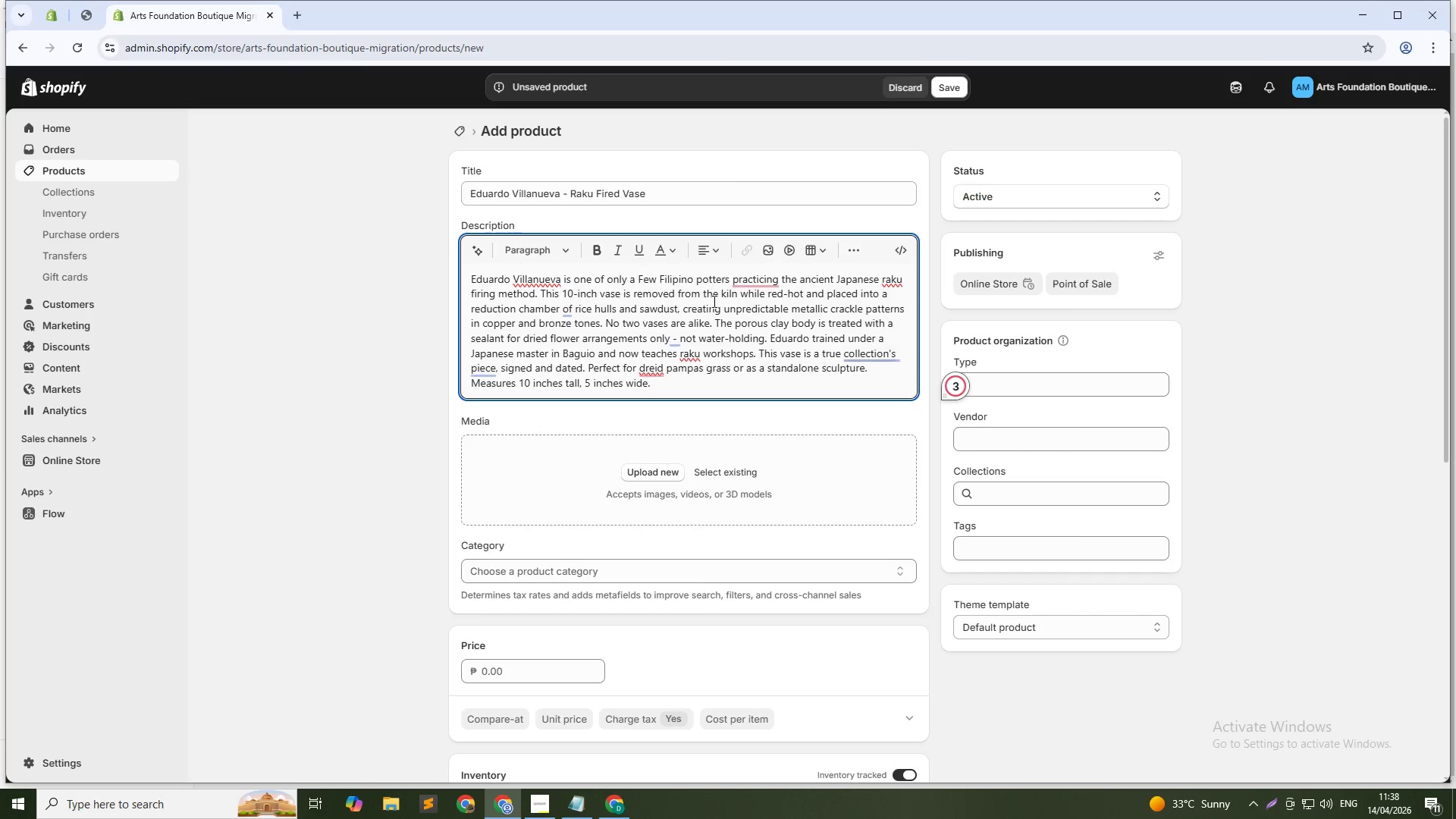 
wait(7.74)
 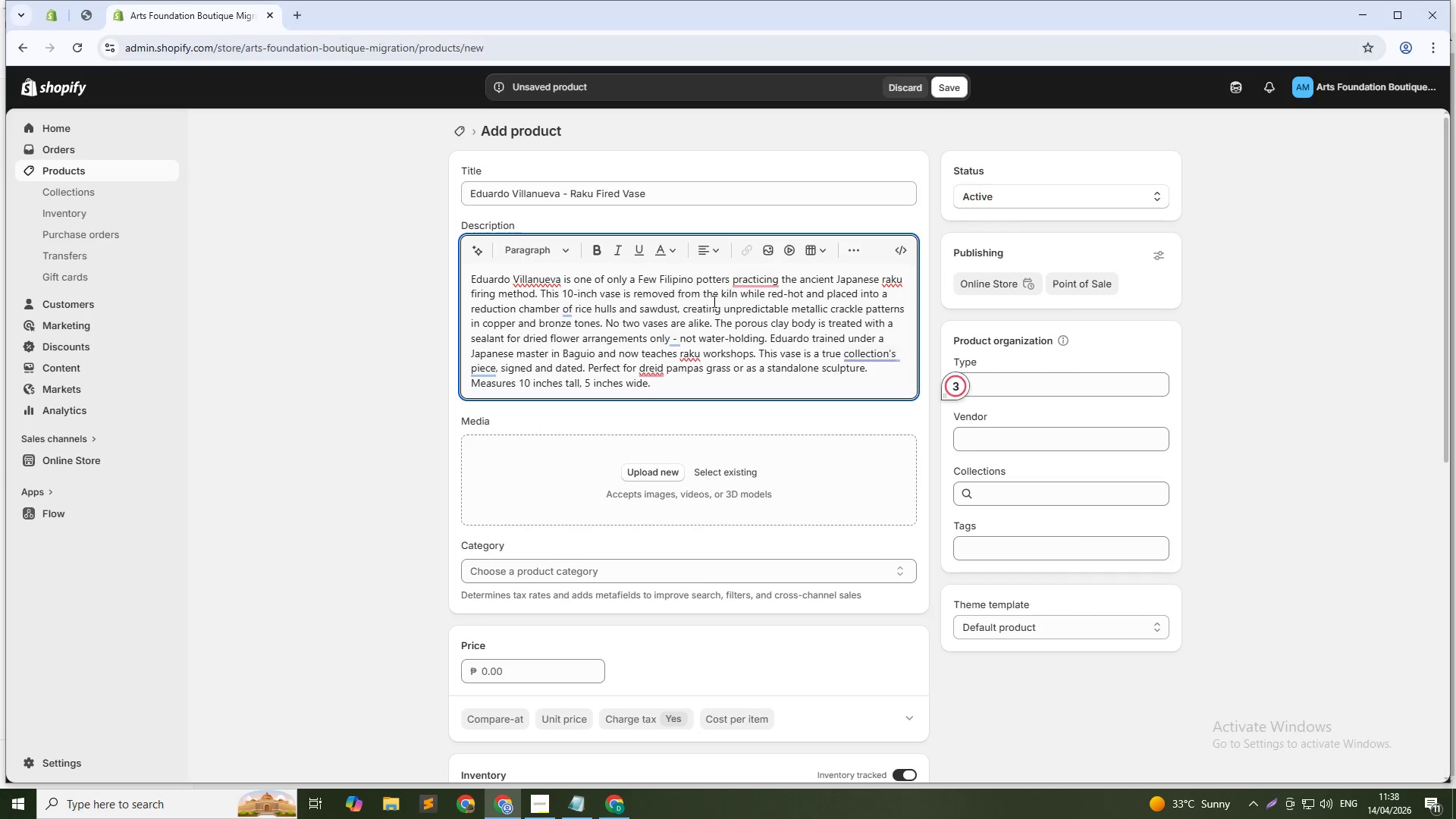 
left_click([657, 368])
 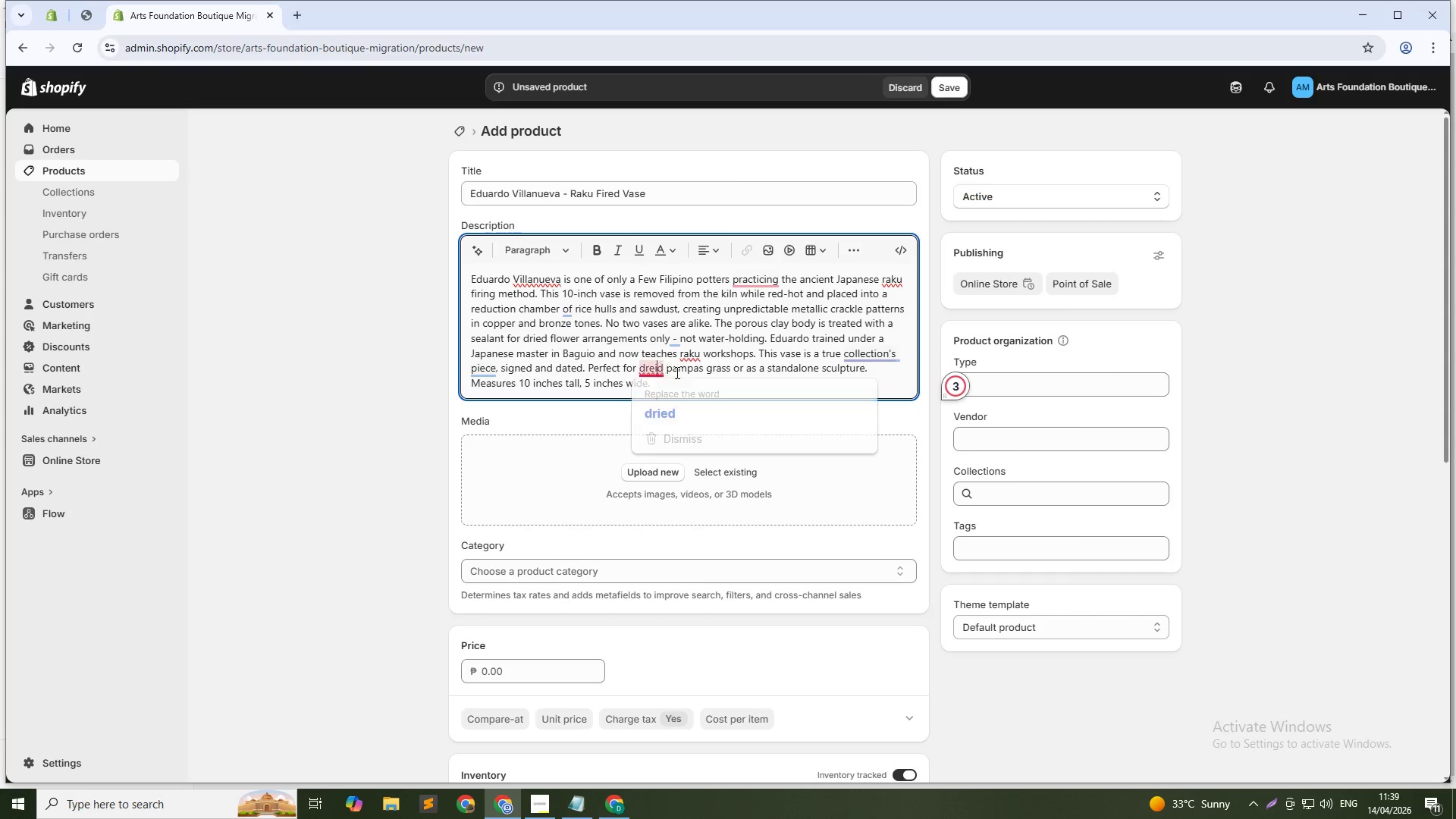 
mouse_move([711, 381])
 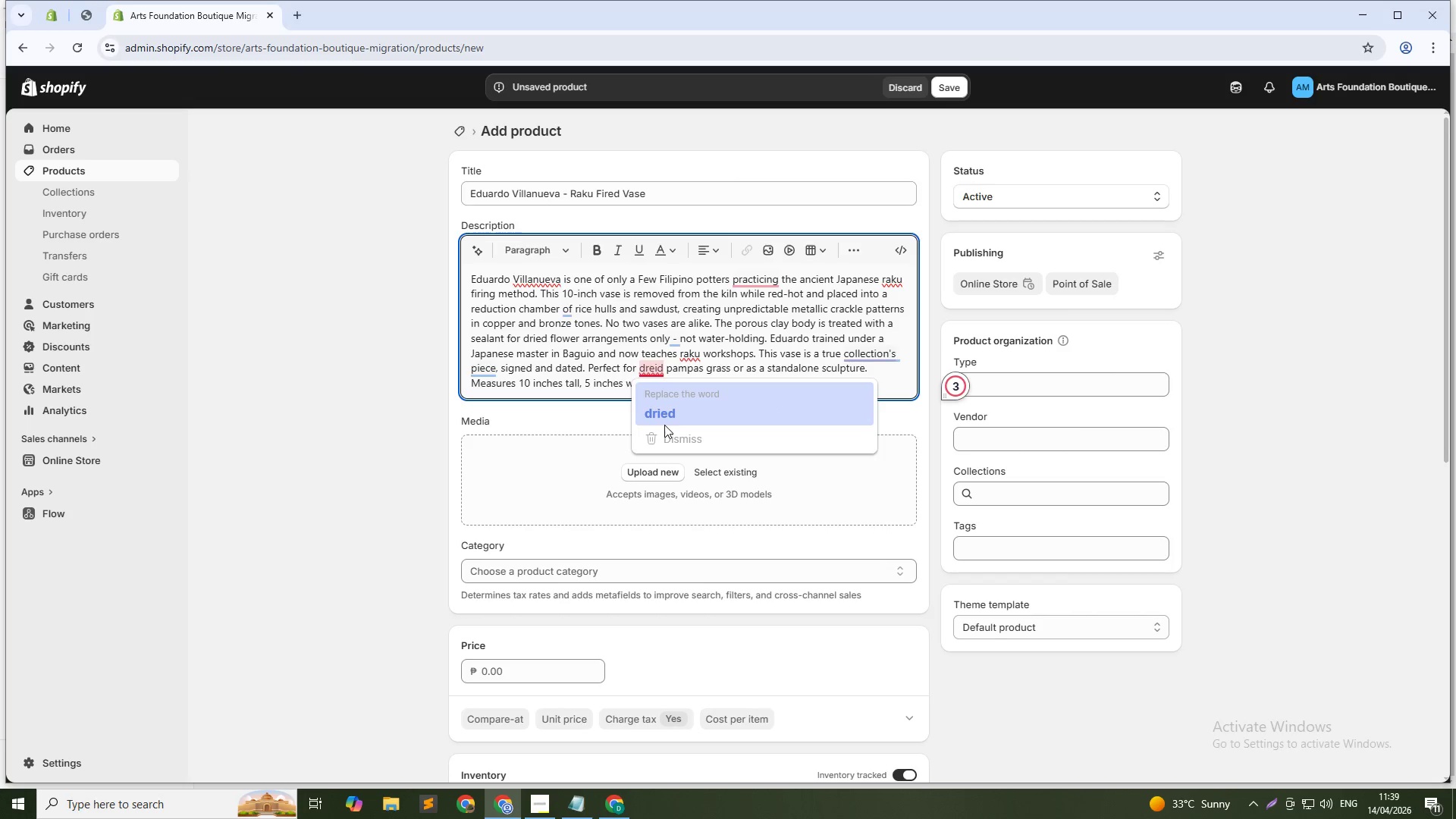 
left_click([668, 418])
 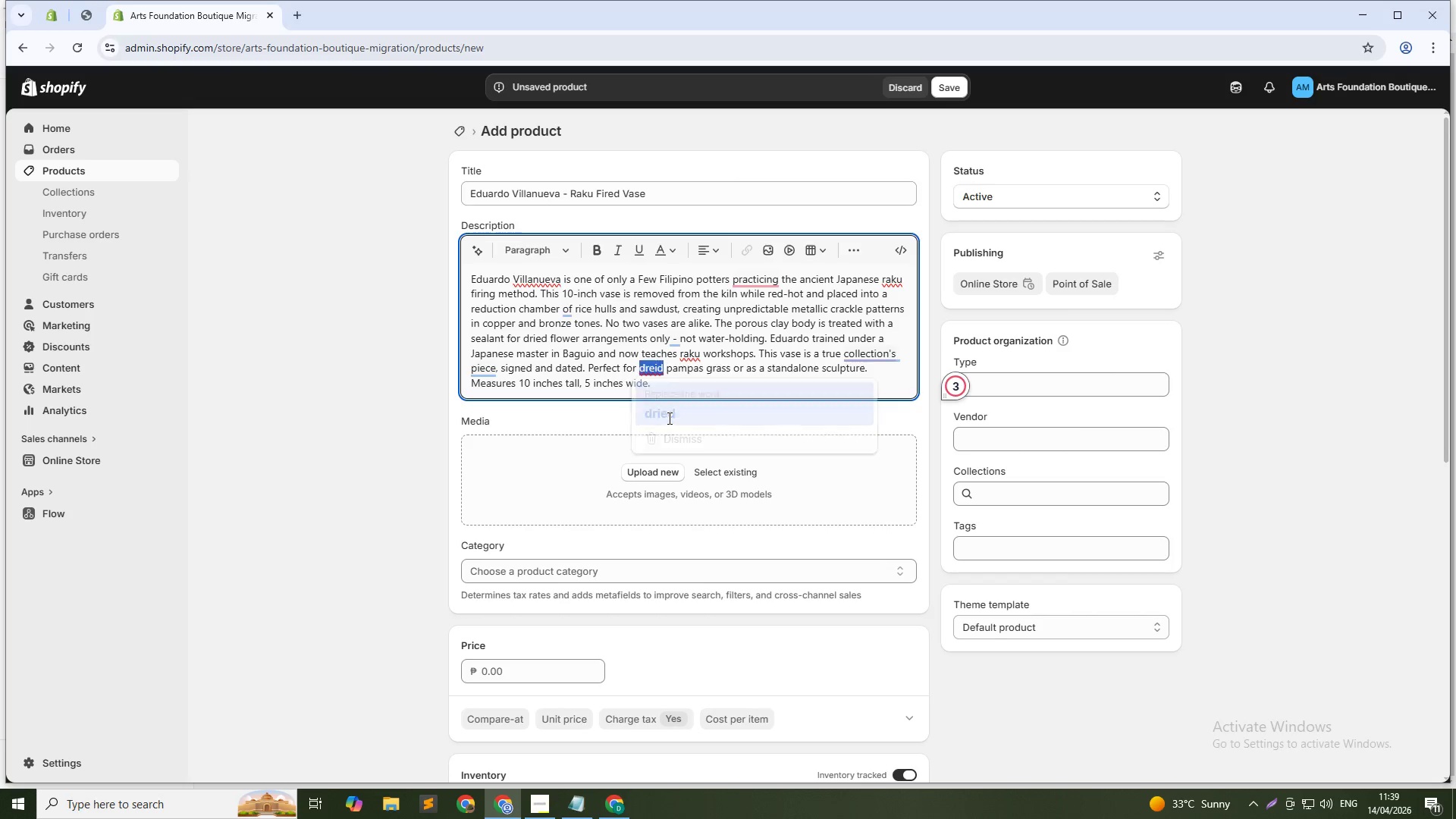 
key(Unknown)
 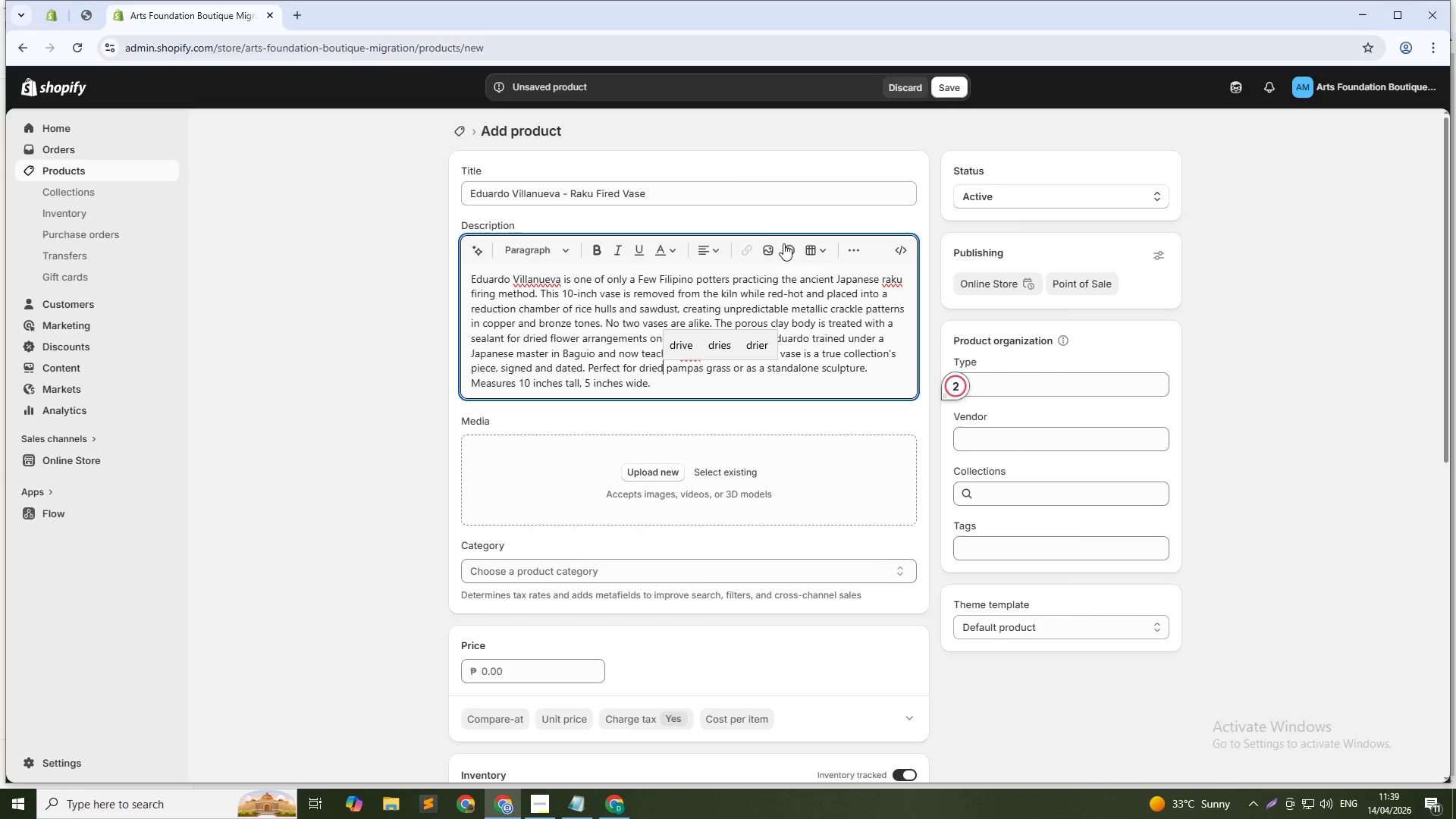 
key(Unknown)
 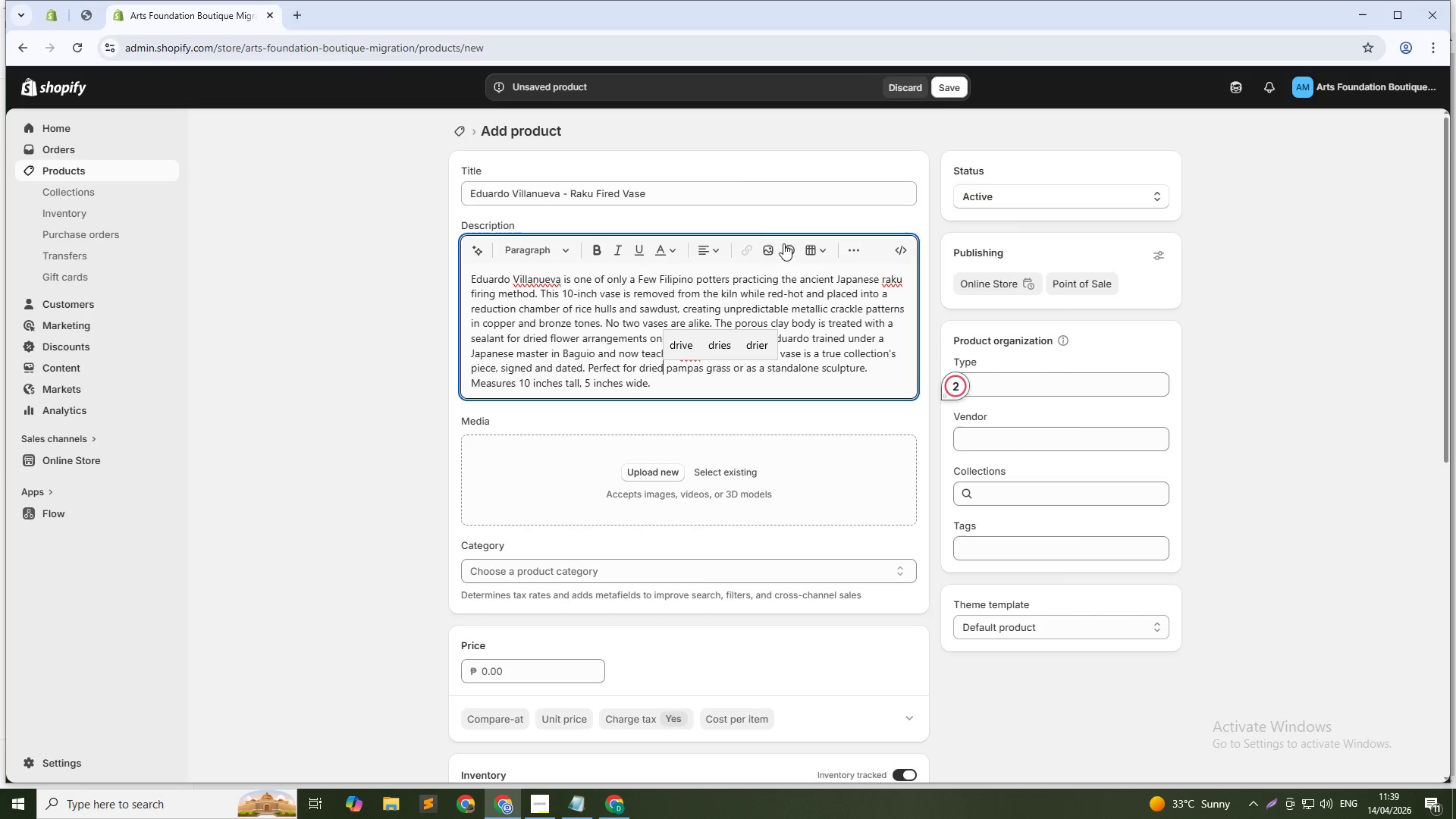 
key(Unknown)
 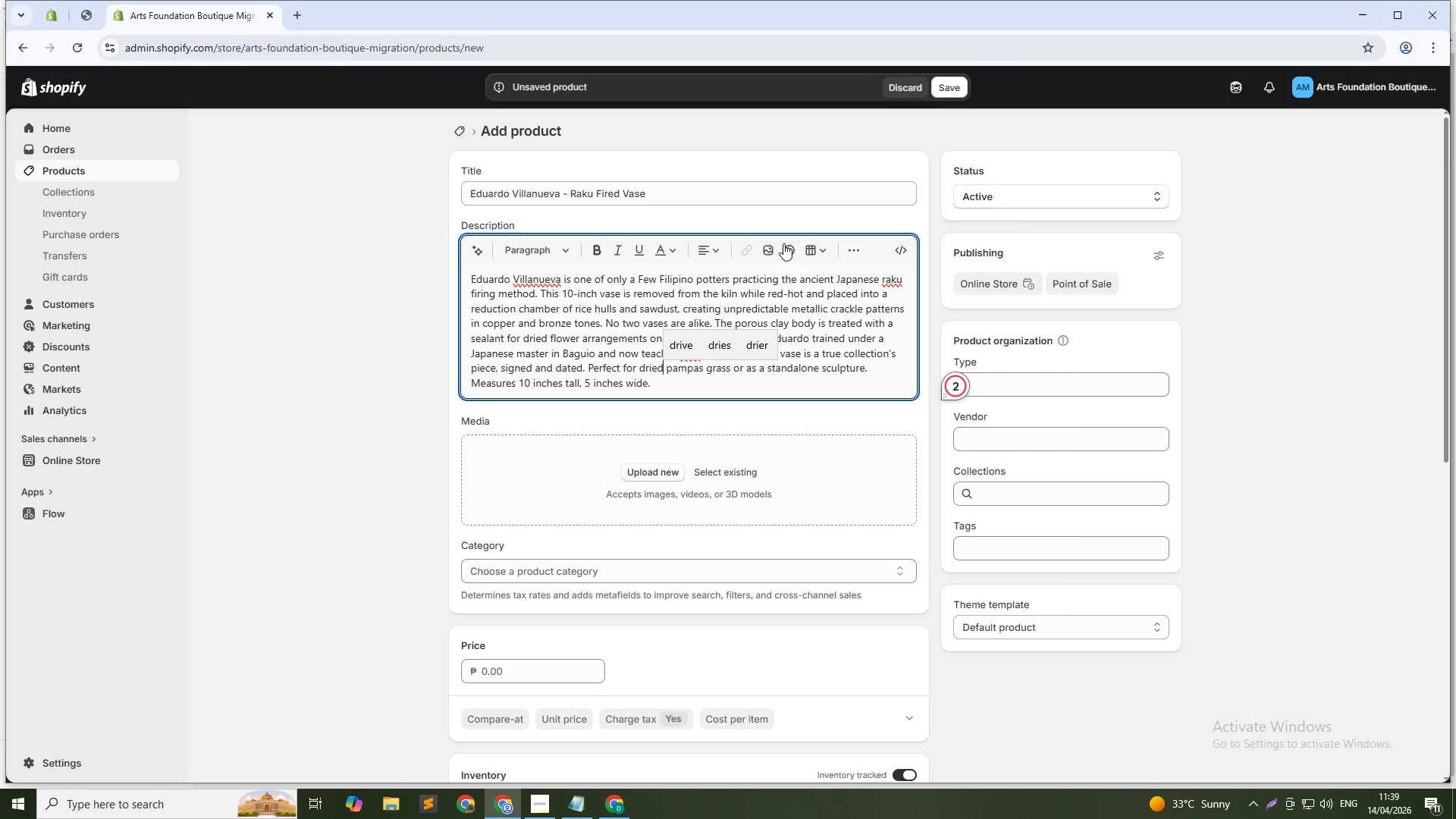 
key(Unknown)
 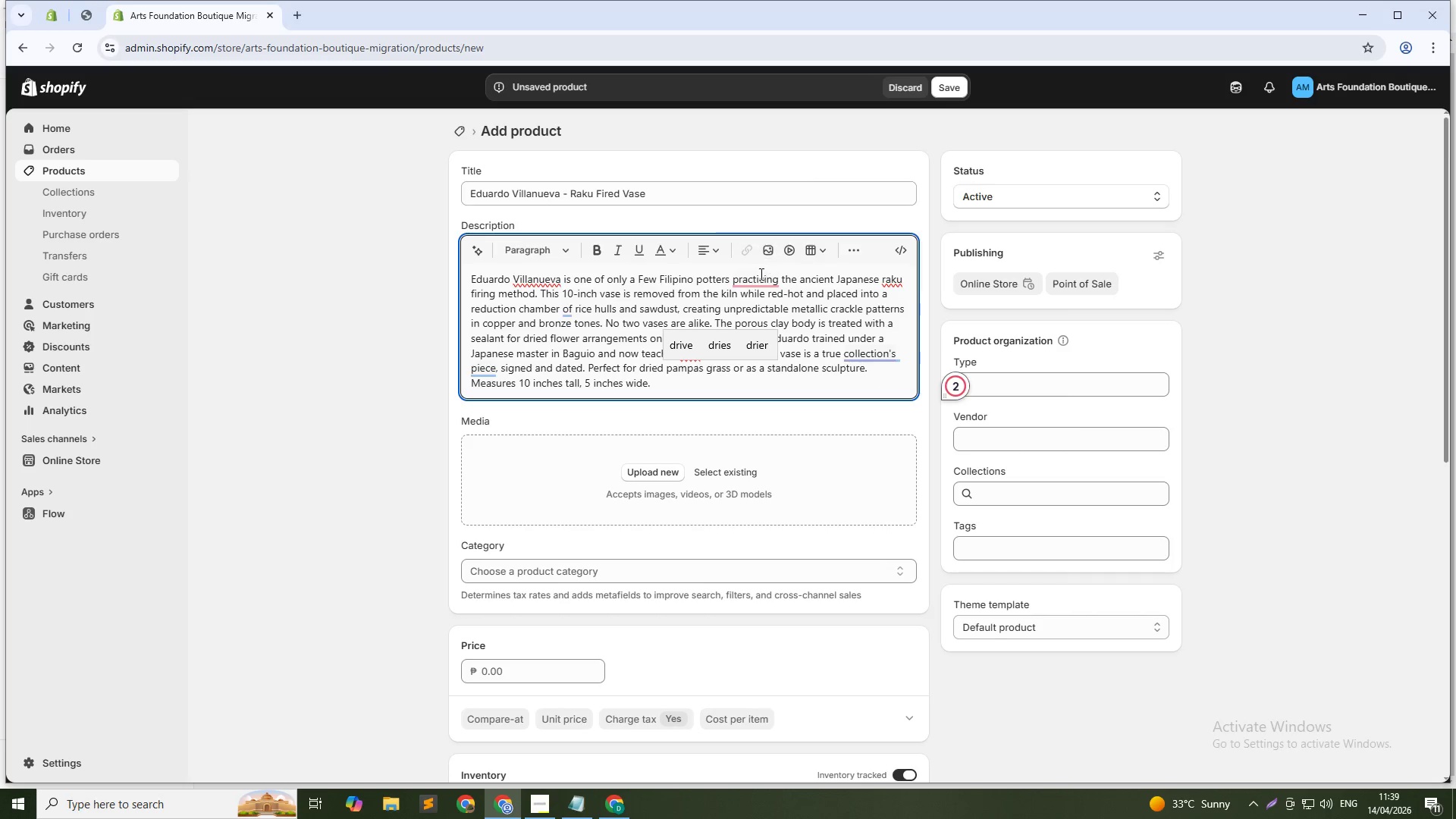 
key(Unknown)
 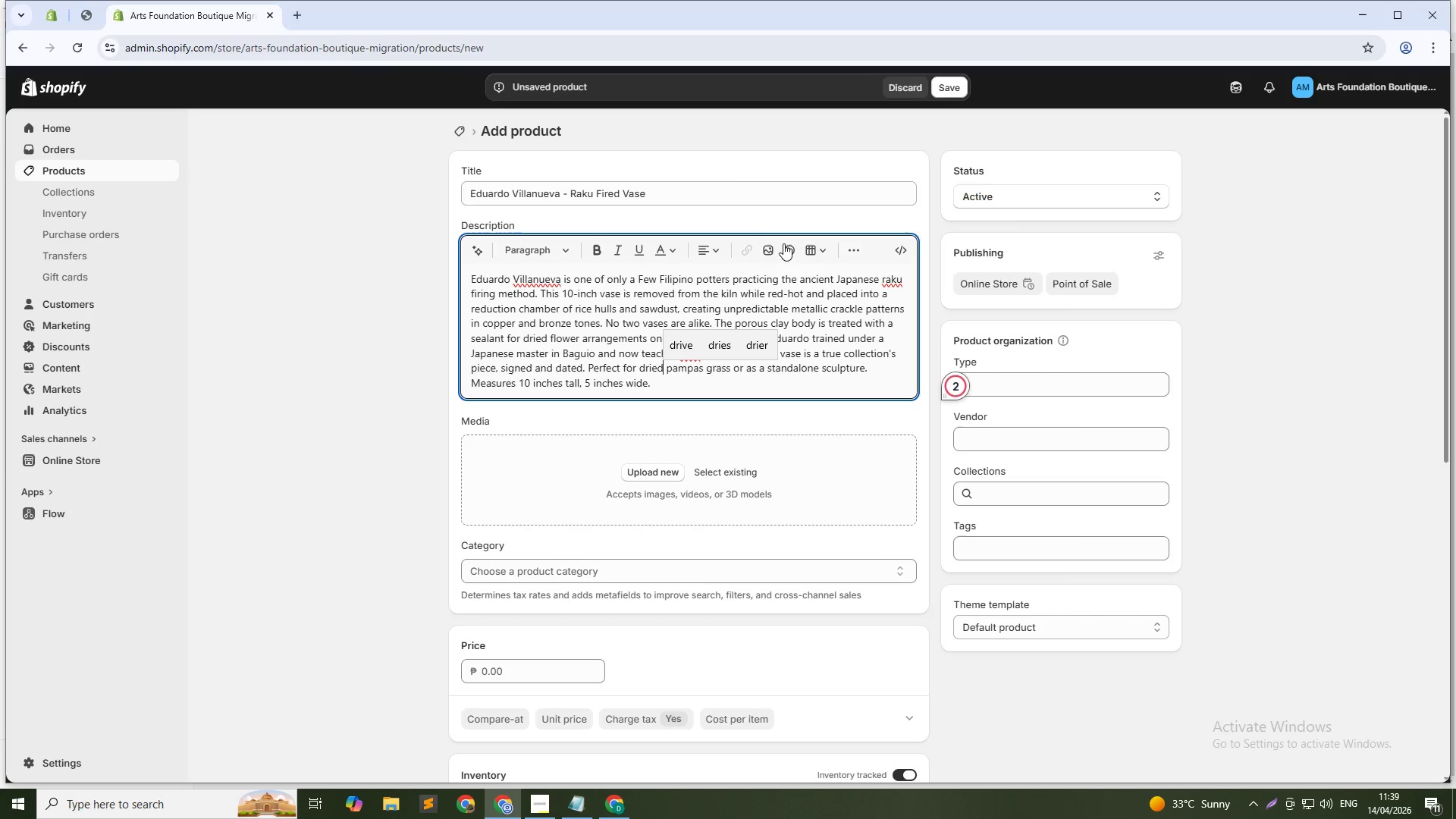 
left_click([758, 284])
 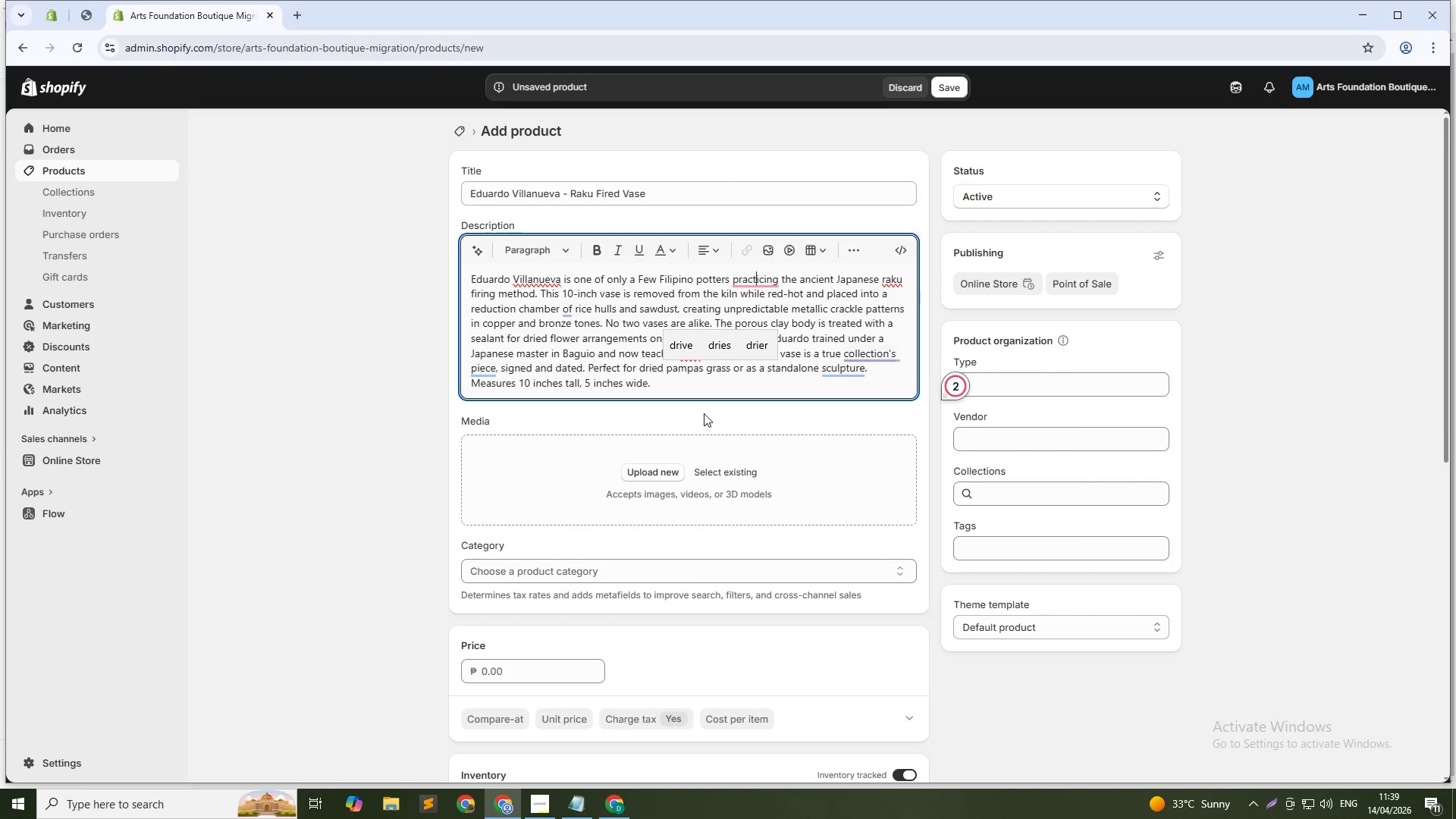 
left_click([714, 388])
 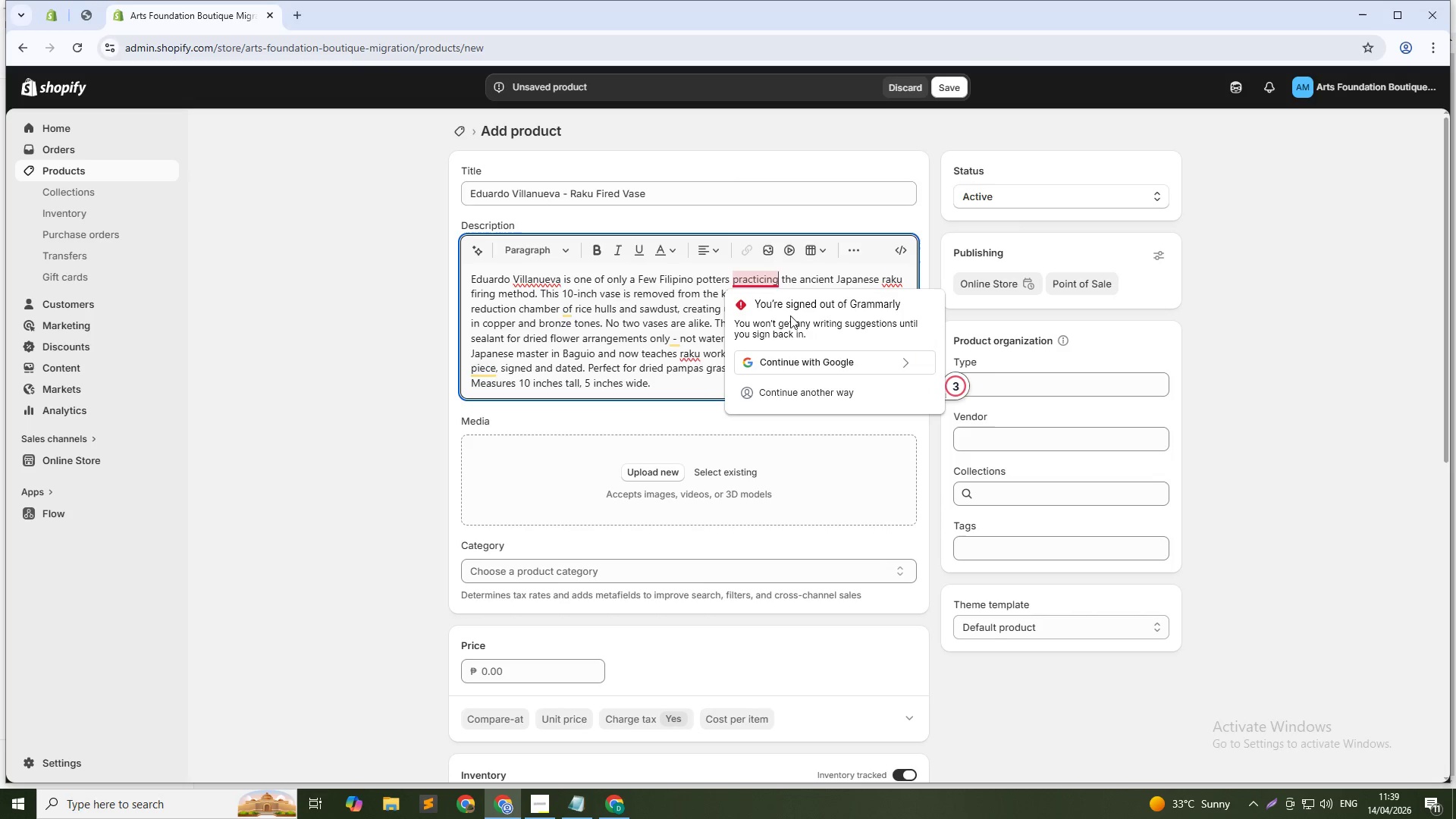 
key(Backspace)
 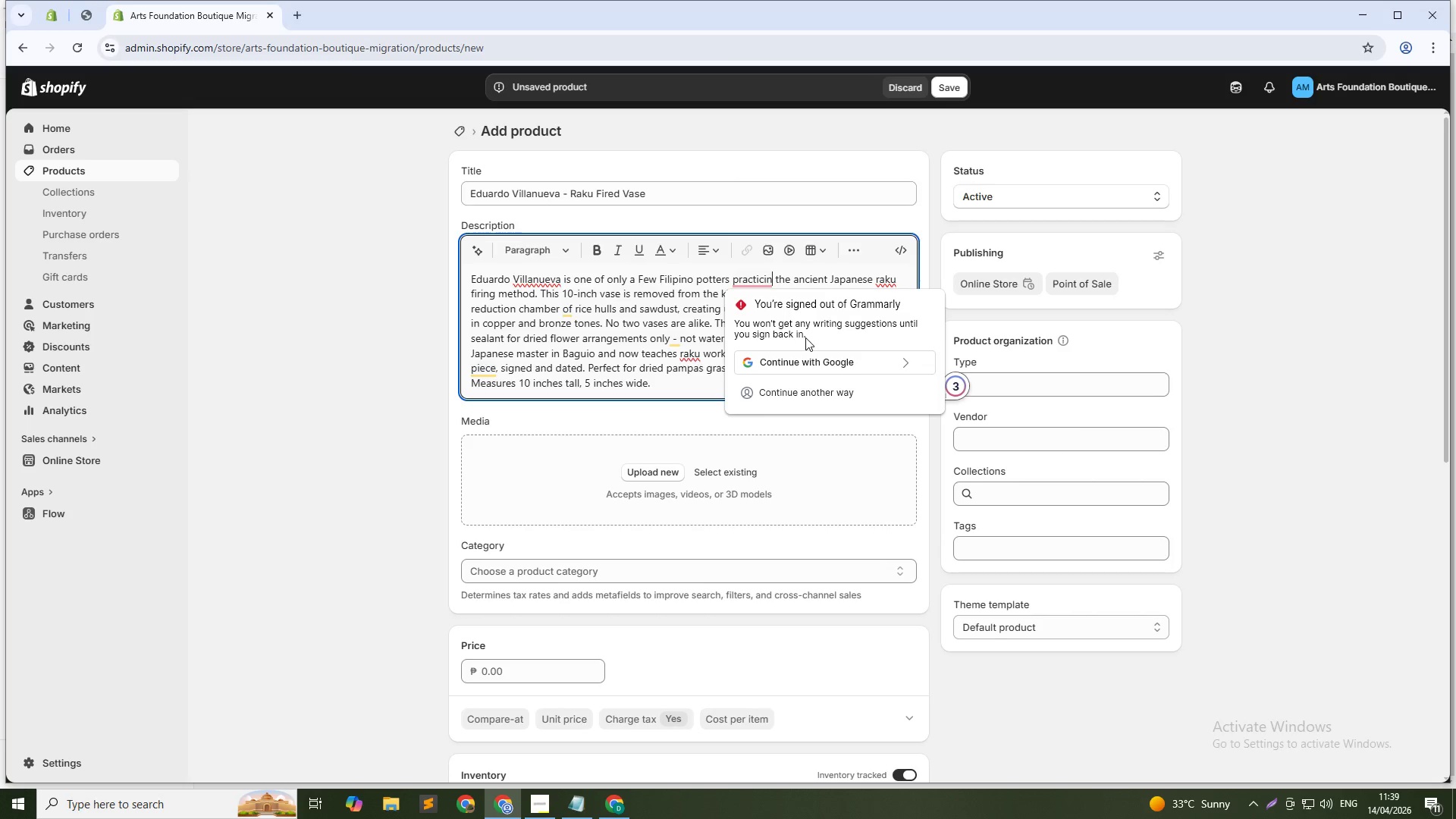 
wait(15.58)
 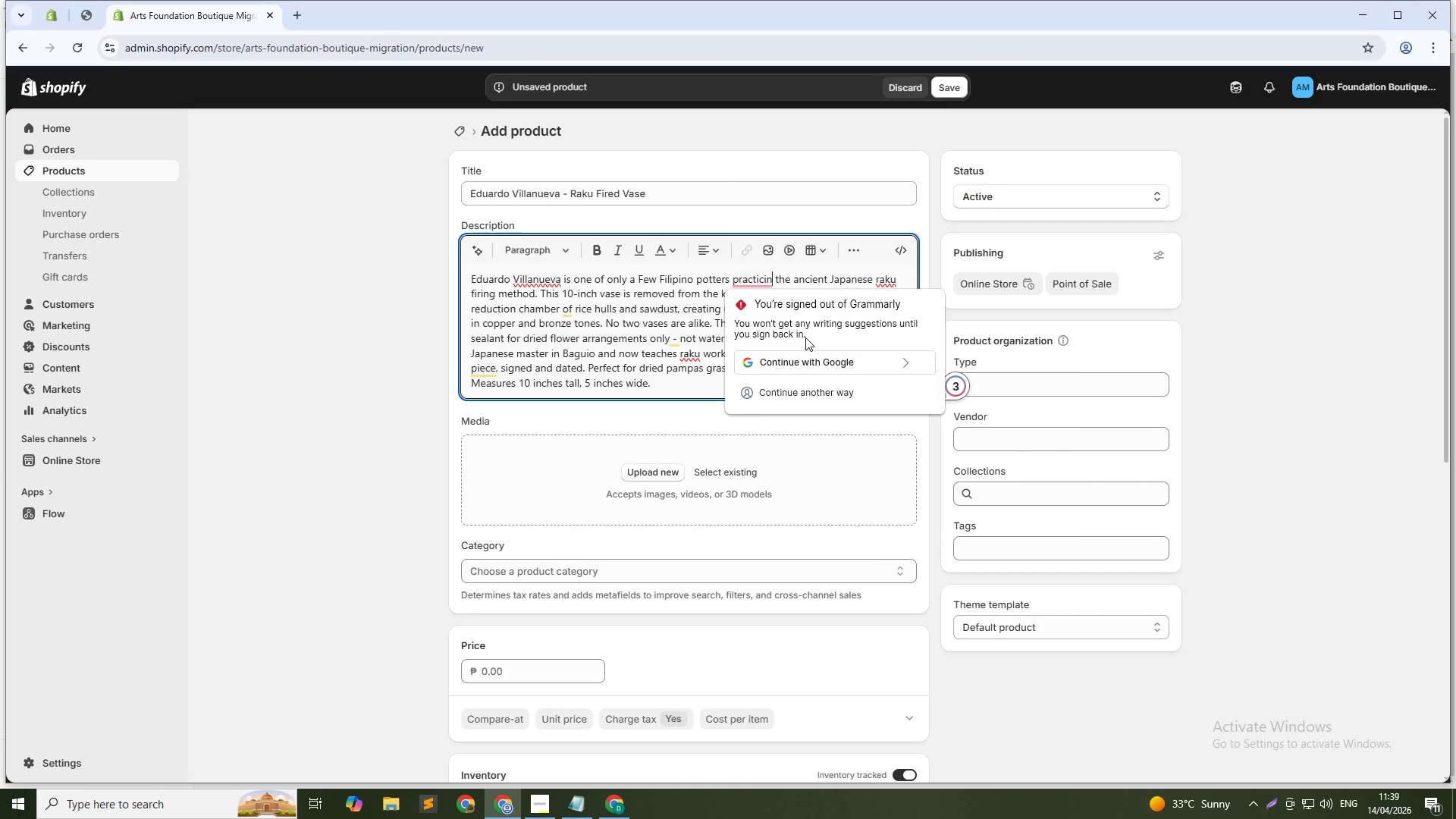 
key(G)
 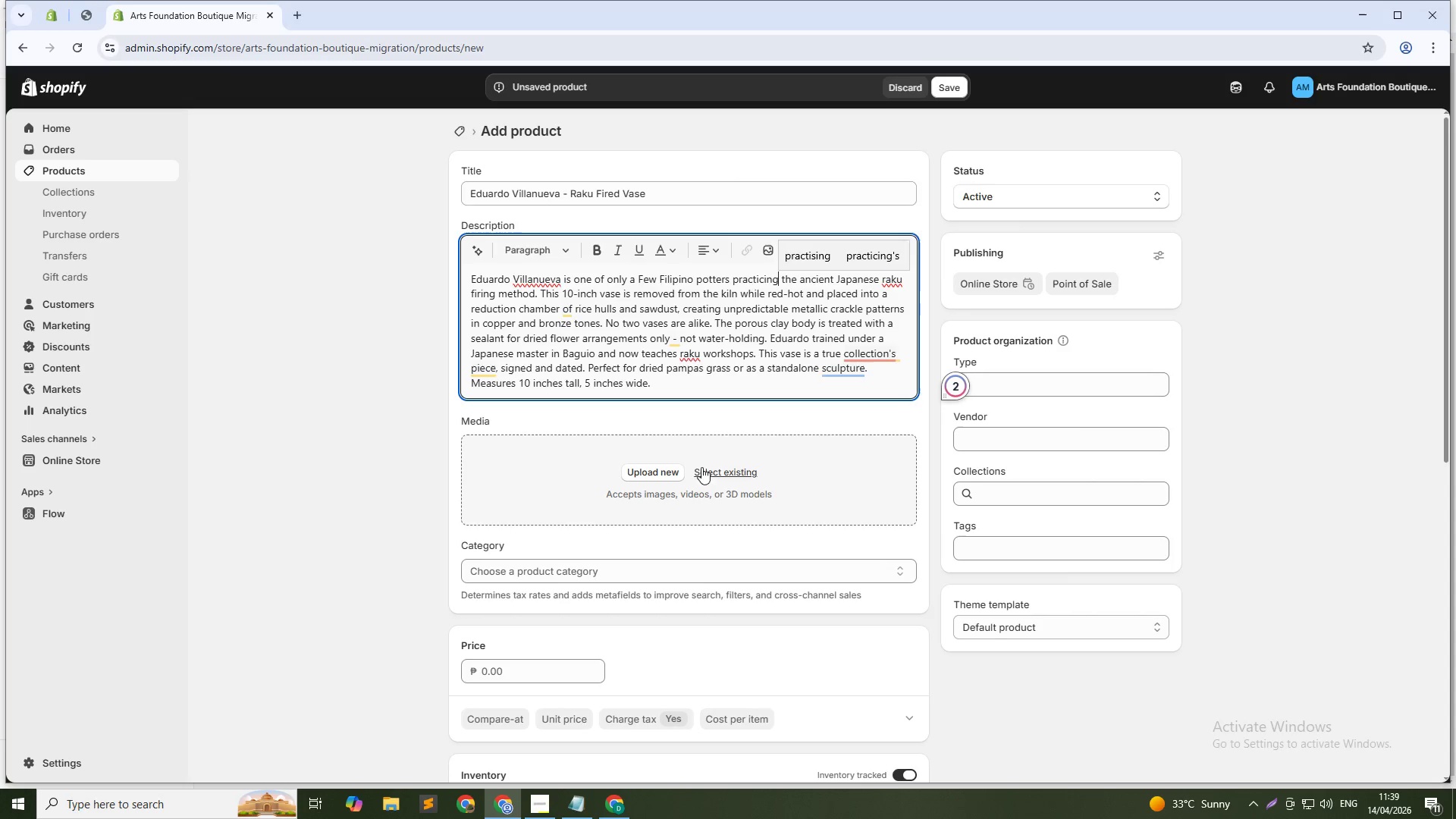 
left_click([711, 467])
 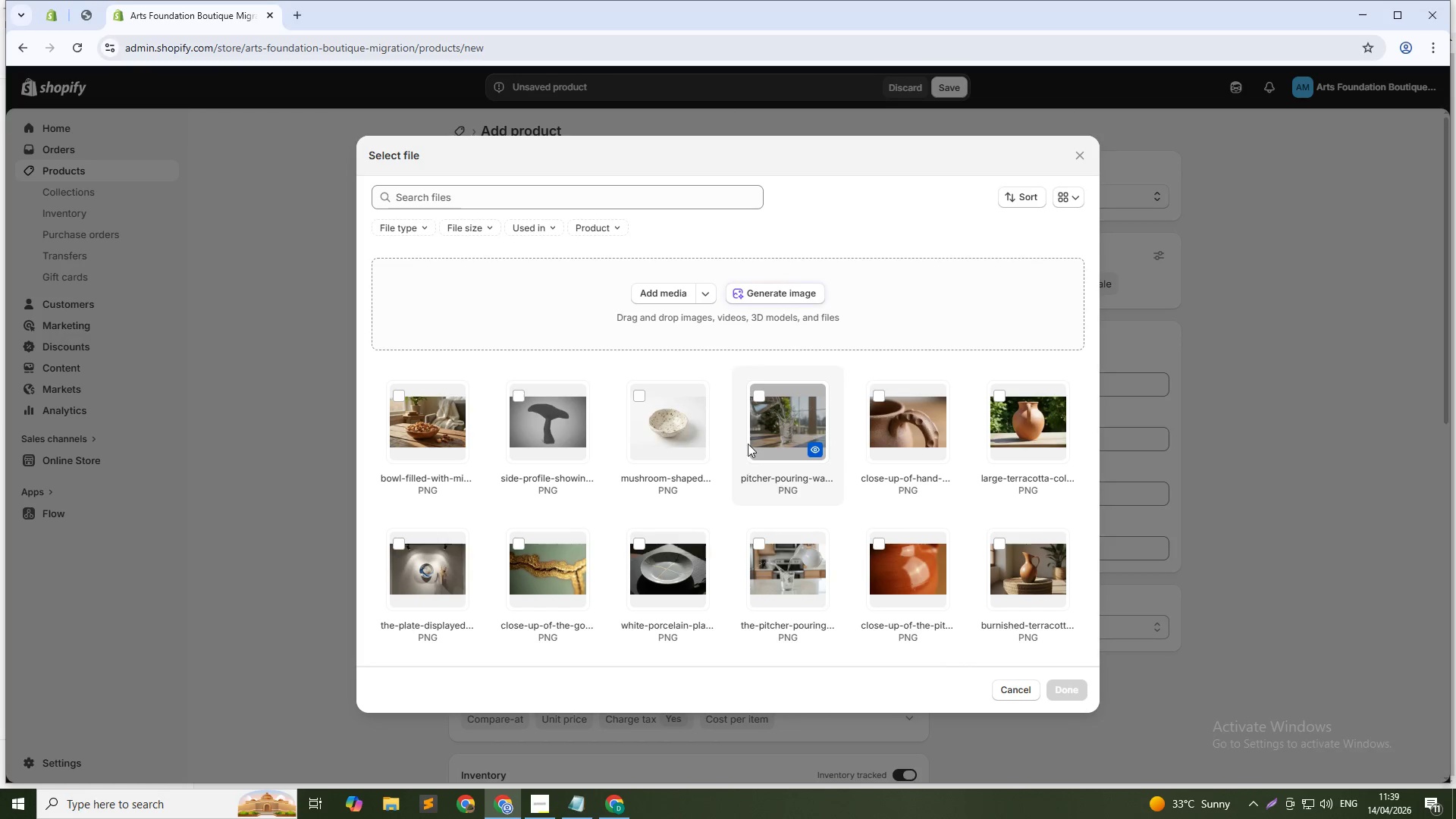 
left_click([766, 287])
 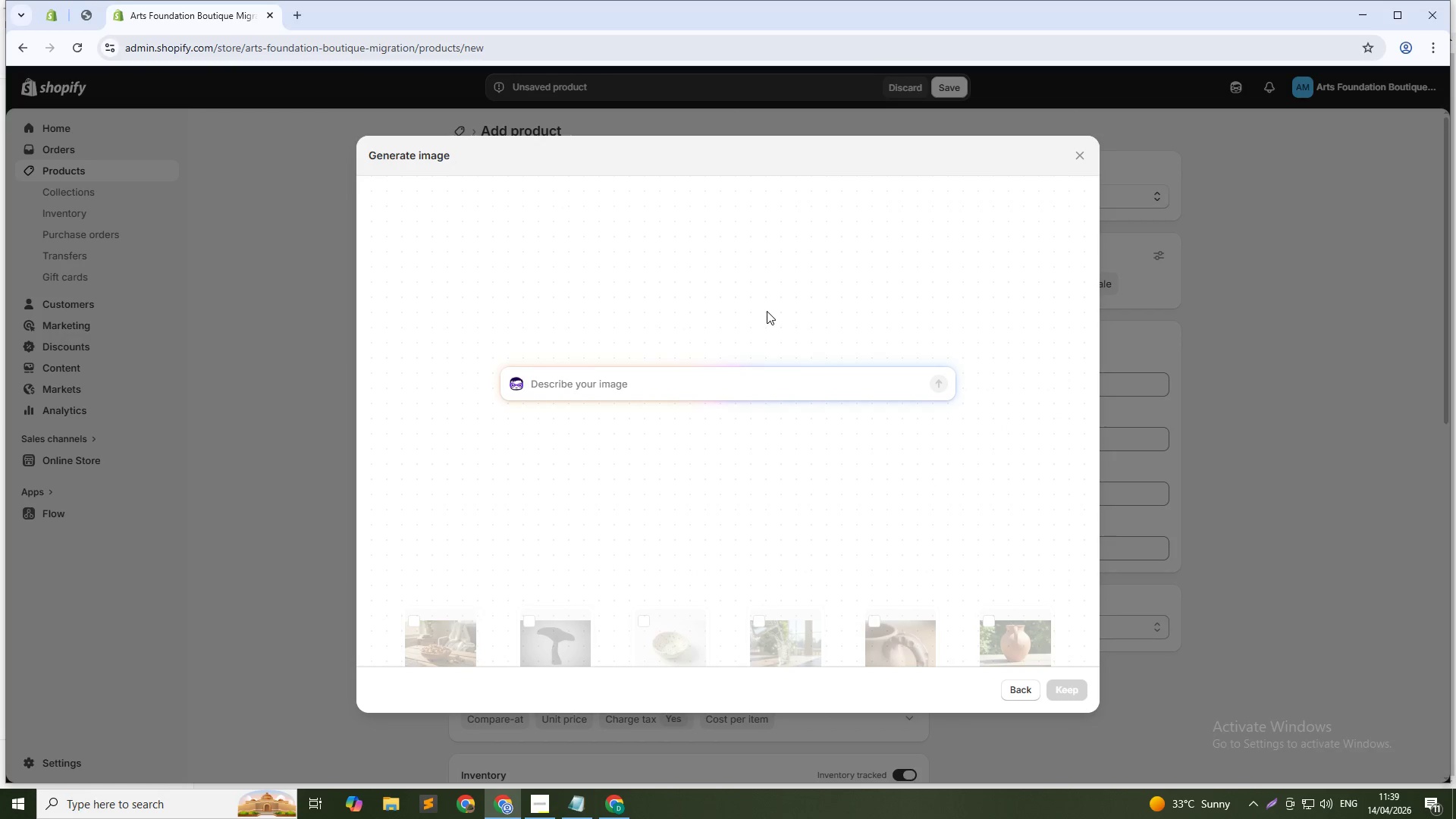 
type(Tell)
key(Backspace)
key(Backspace)
key(Backspace)
type(all ceramic vase with copper and bronze metallic crackle pattern, studio lighting, black background, dramatic sha)
 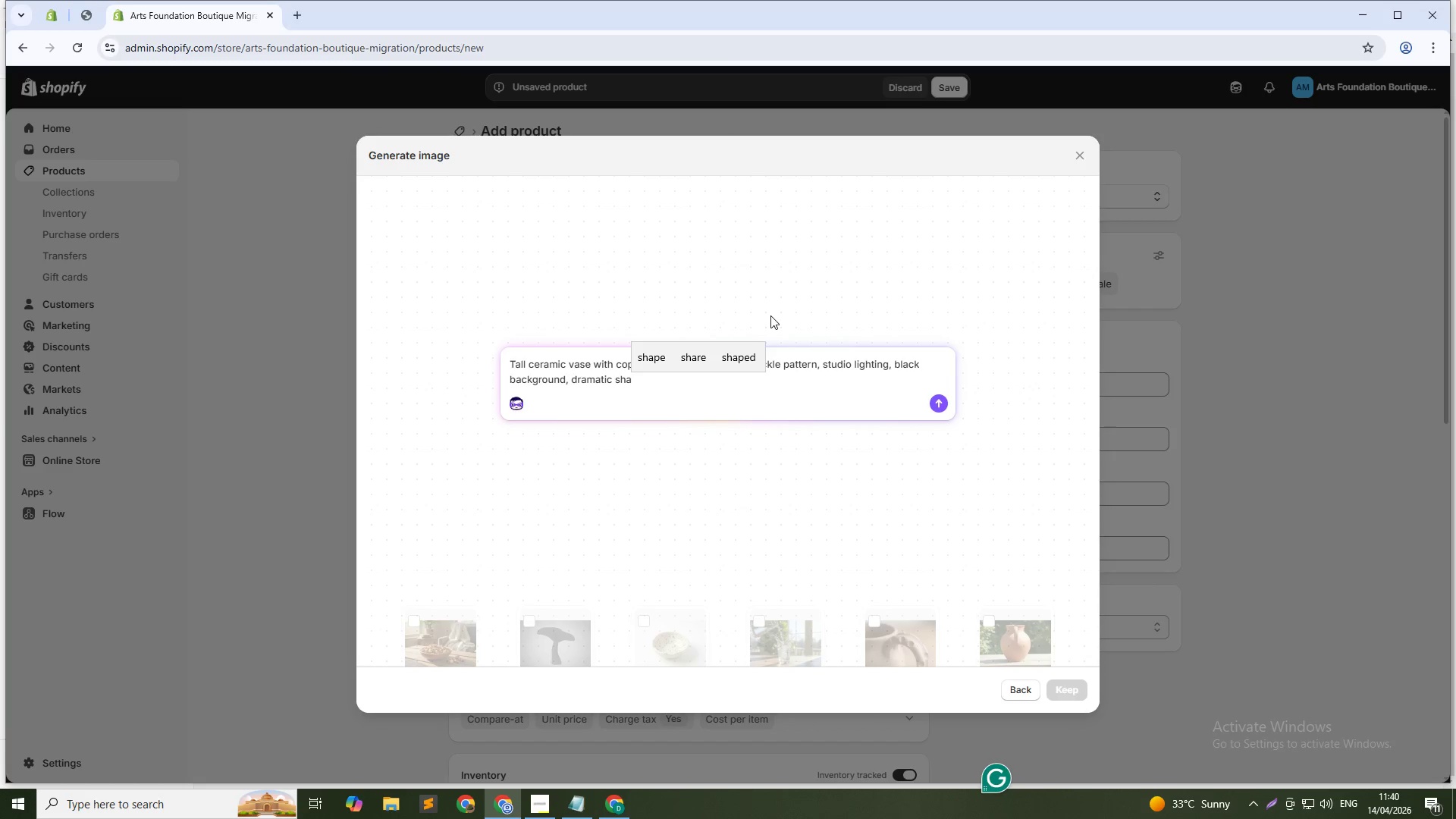 
type(dows, gallery presentation)
key(NumpadEnter)
 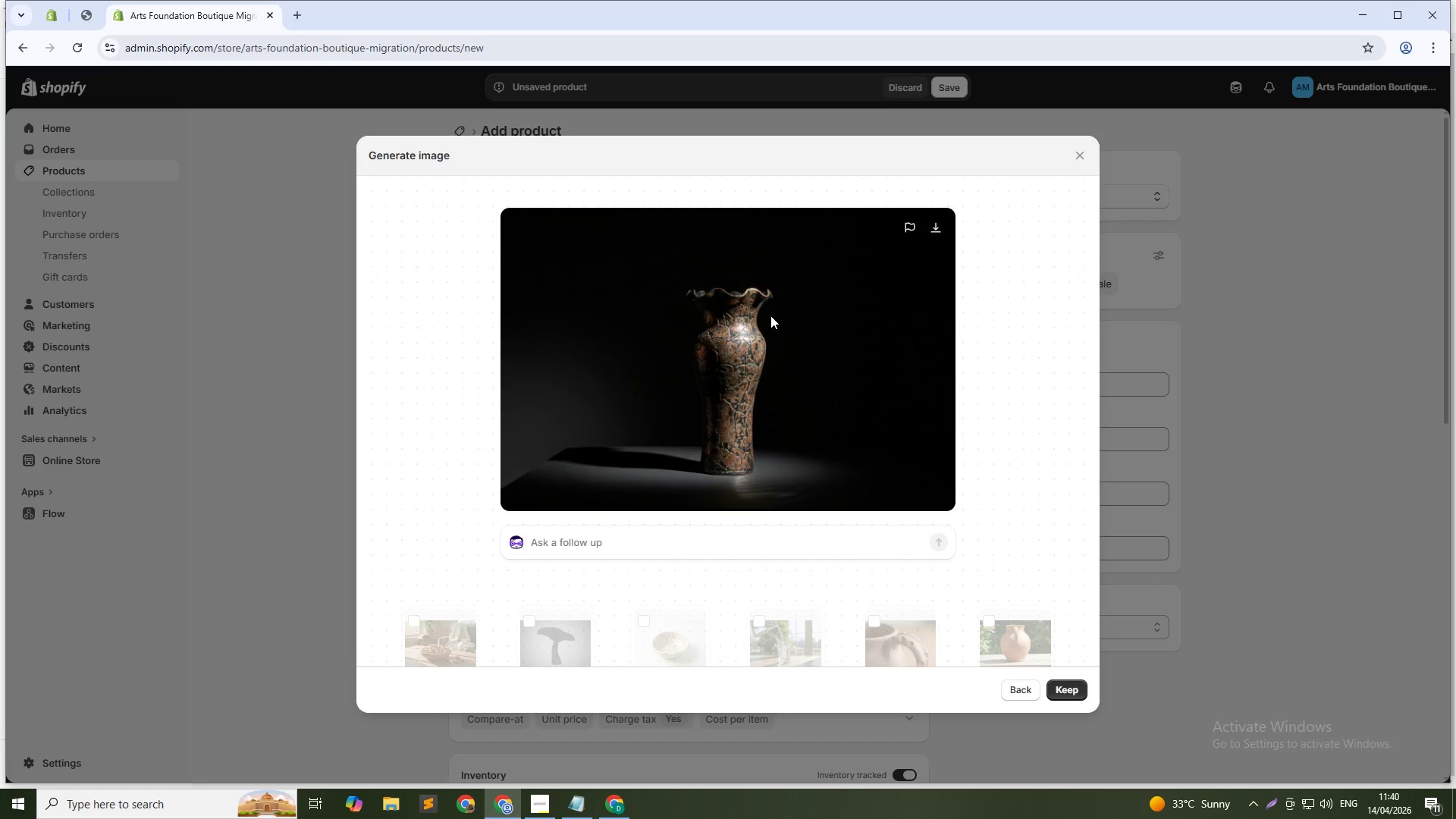 
wait(35.98)
 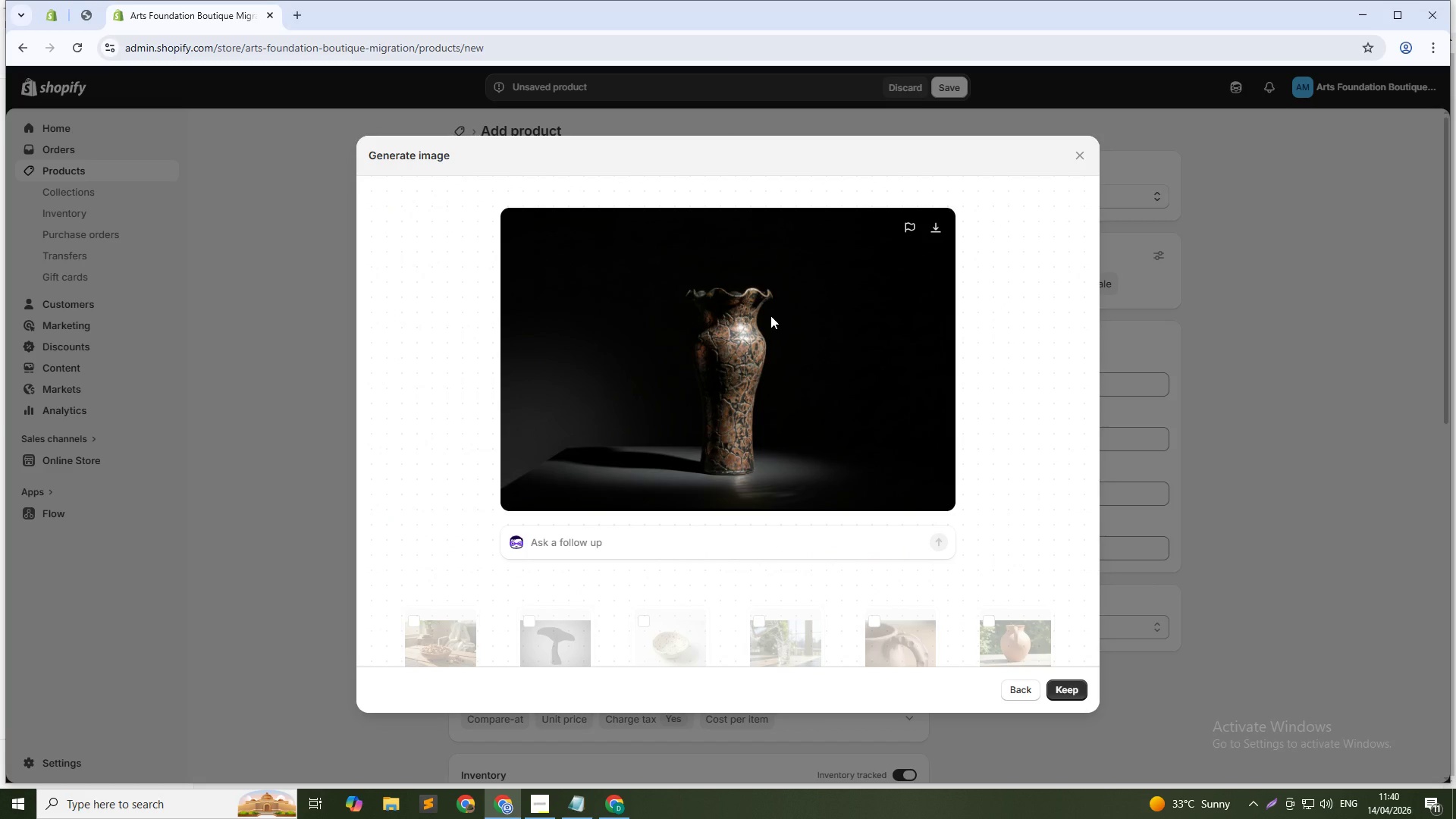 
left_click([1062, 686])
 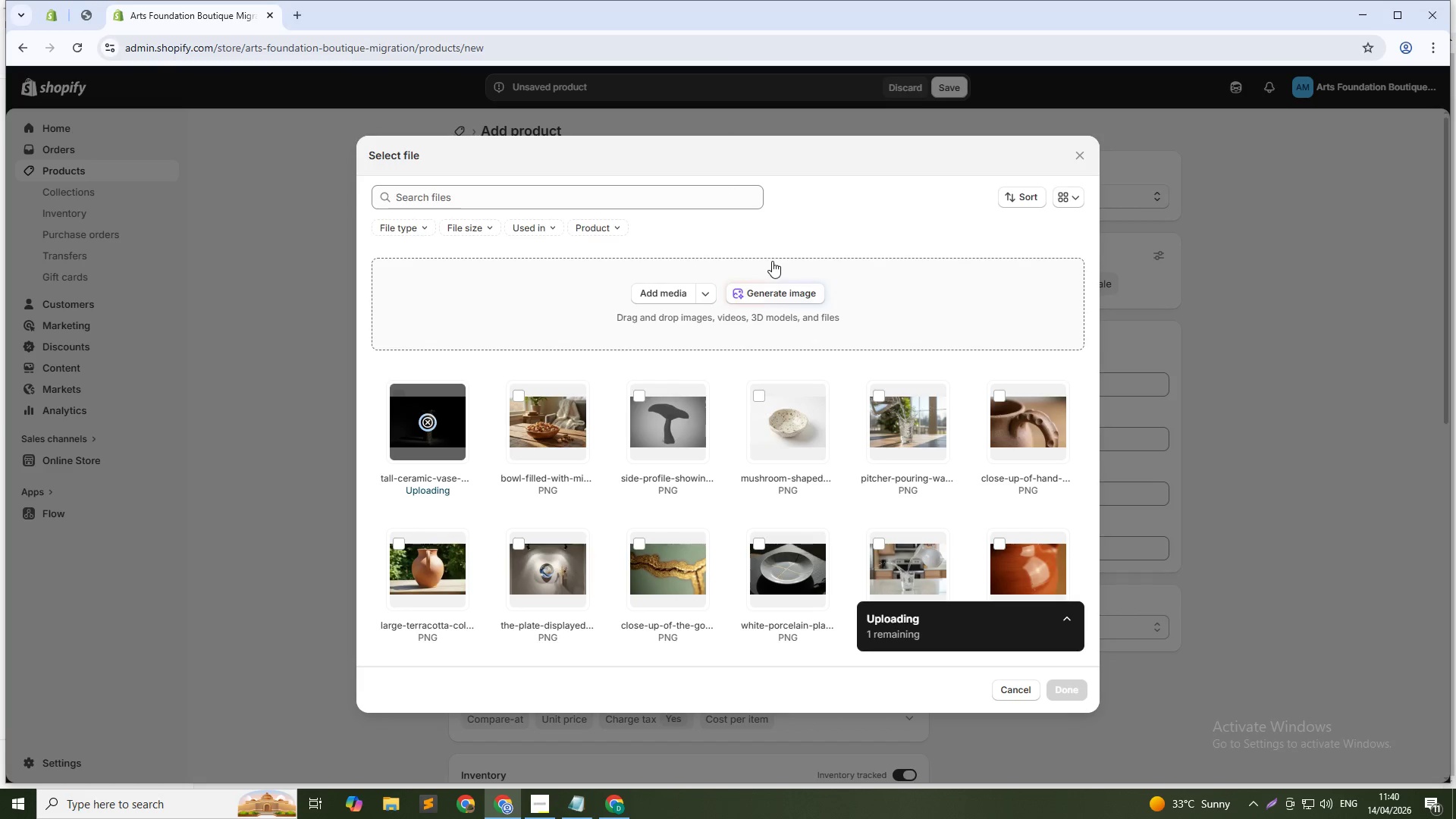 
left_click([773, 288])
 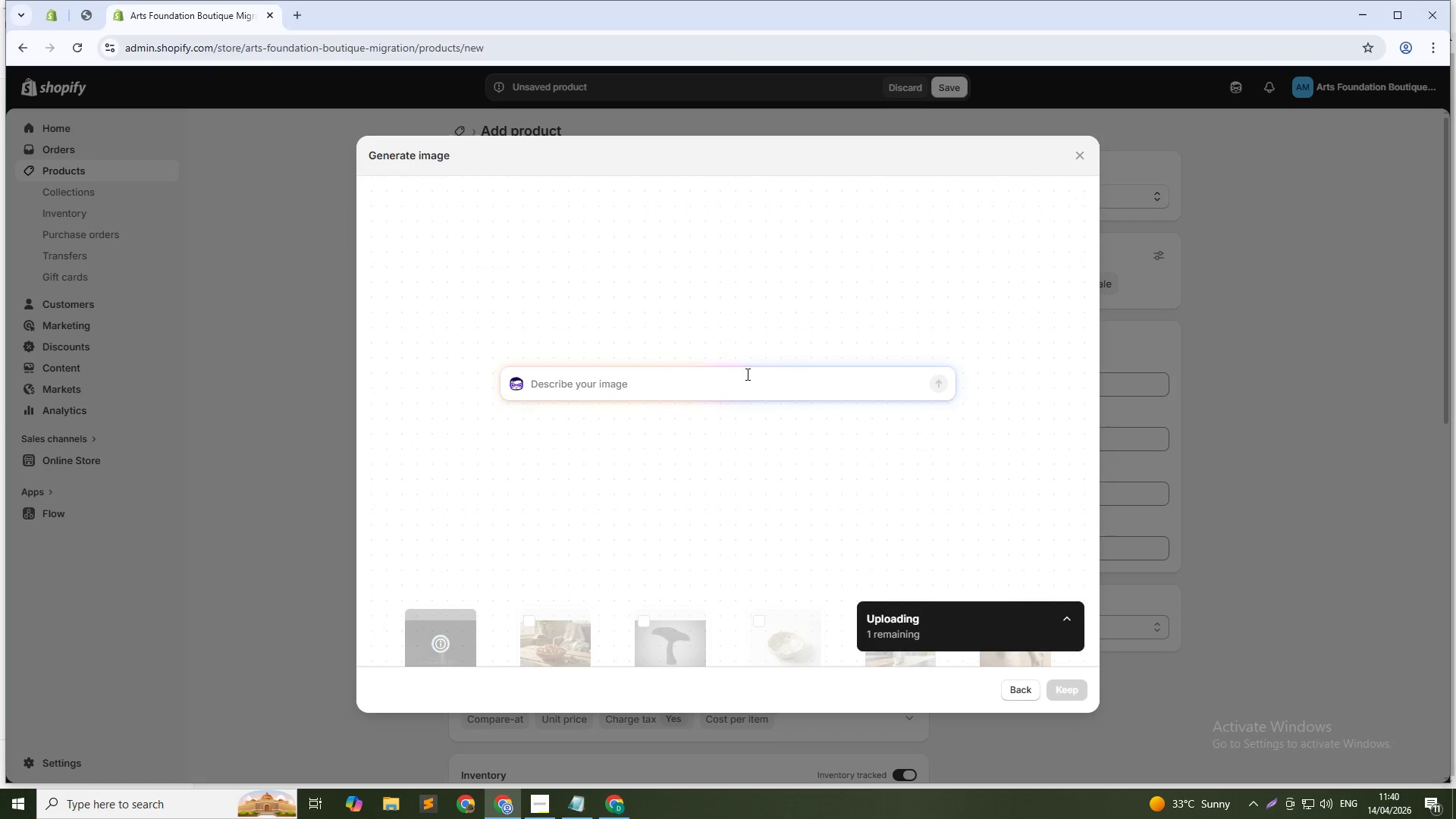 
left_click([745, 378])
 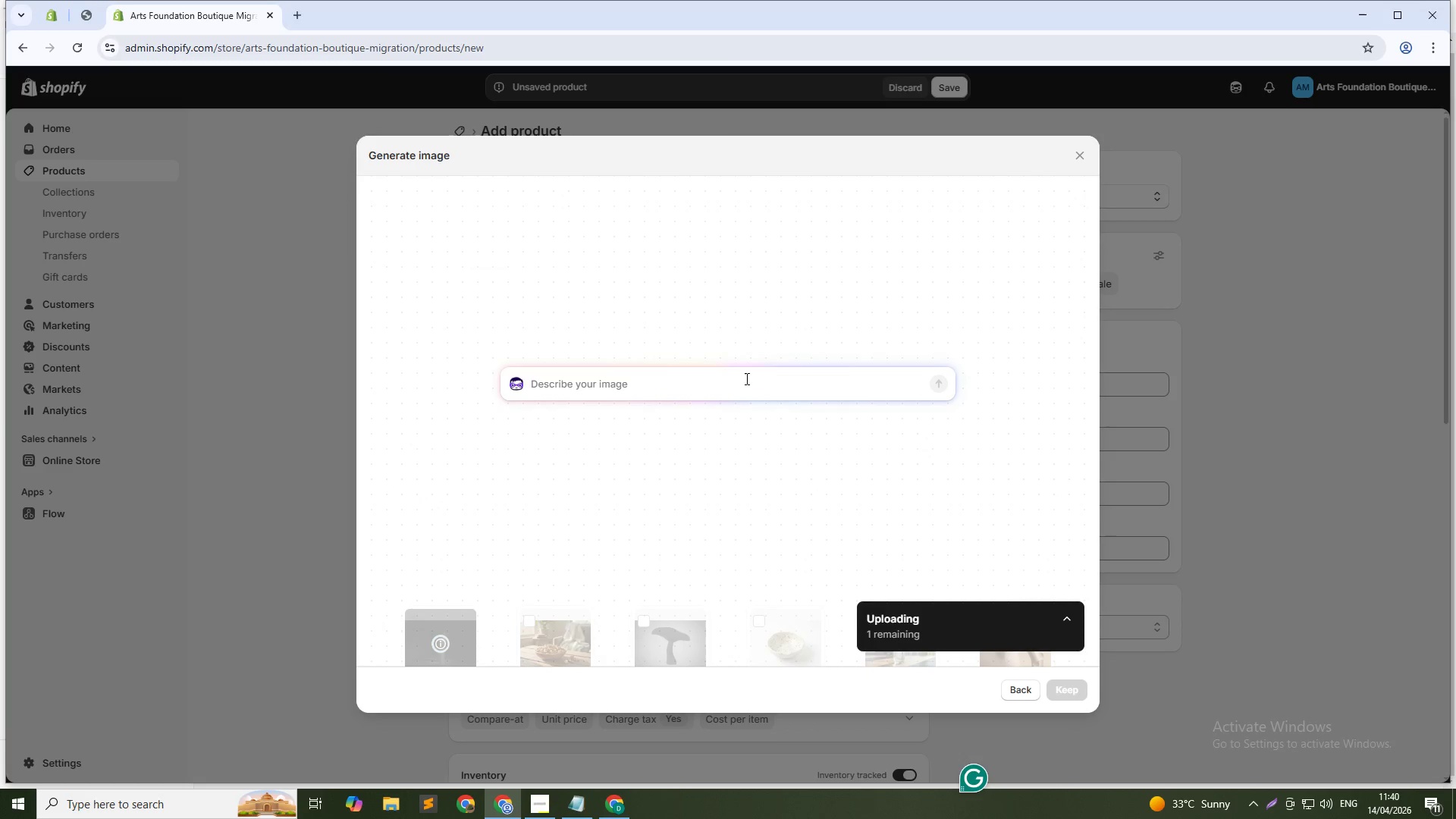 
type(Close-up of crackle glaze showing metallic sheen and crazing pattern, macro photo )
key(Backspace)
type(graphy, soft side lighting)
key(NumpadEnter)
 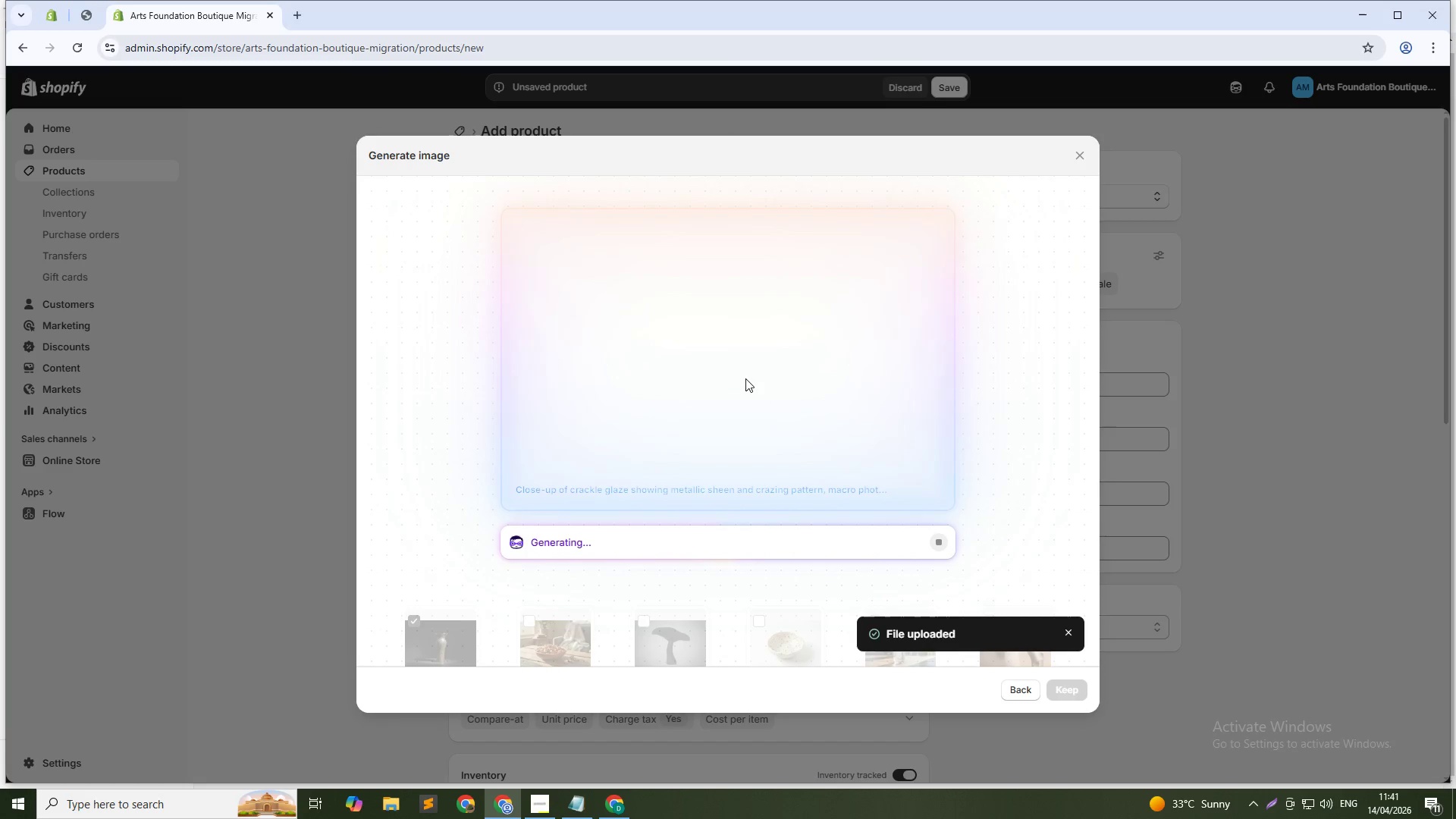 
wait(25.12)
 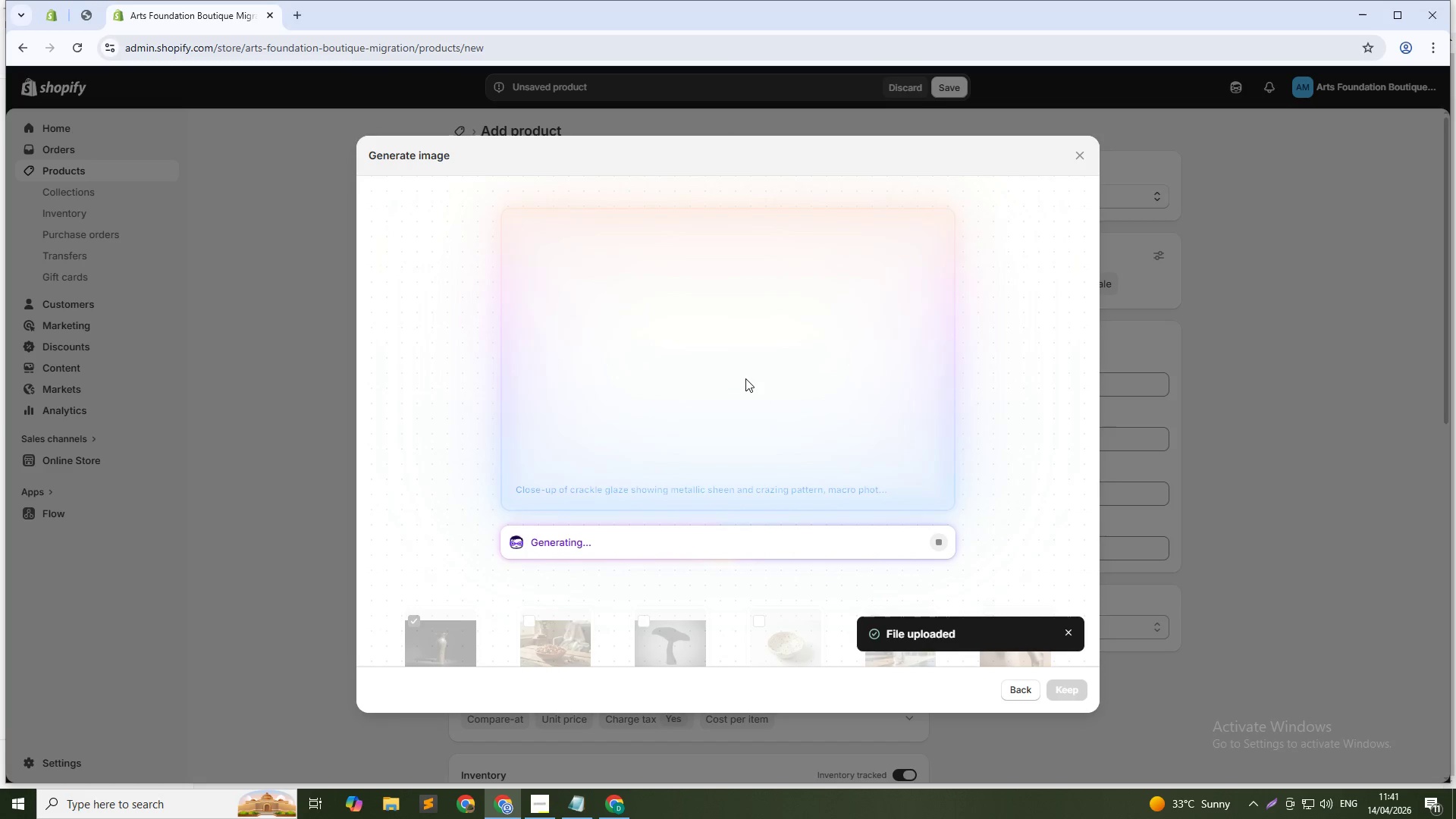 
left_click([1069, 692])
 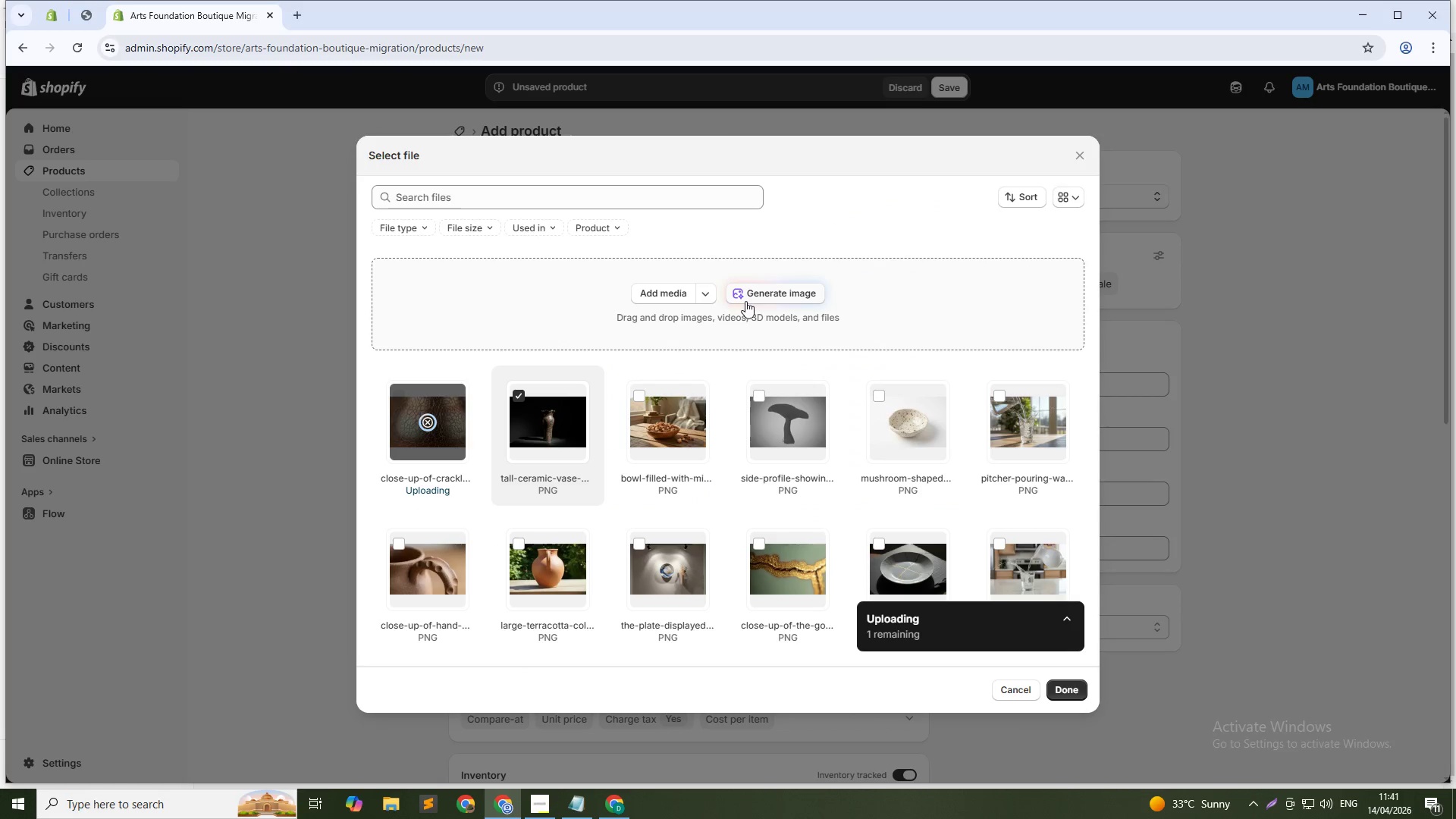 
left_click([745, 292])
 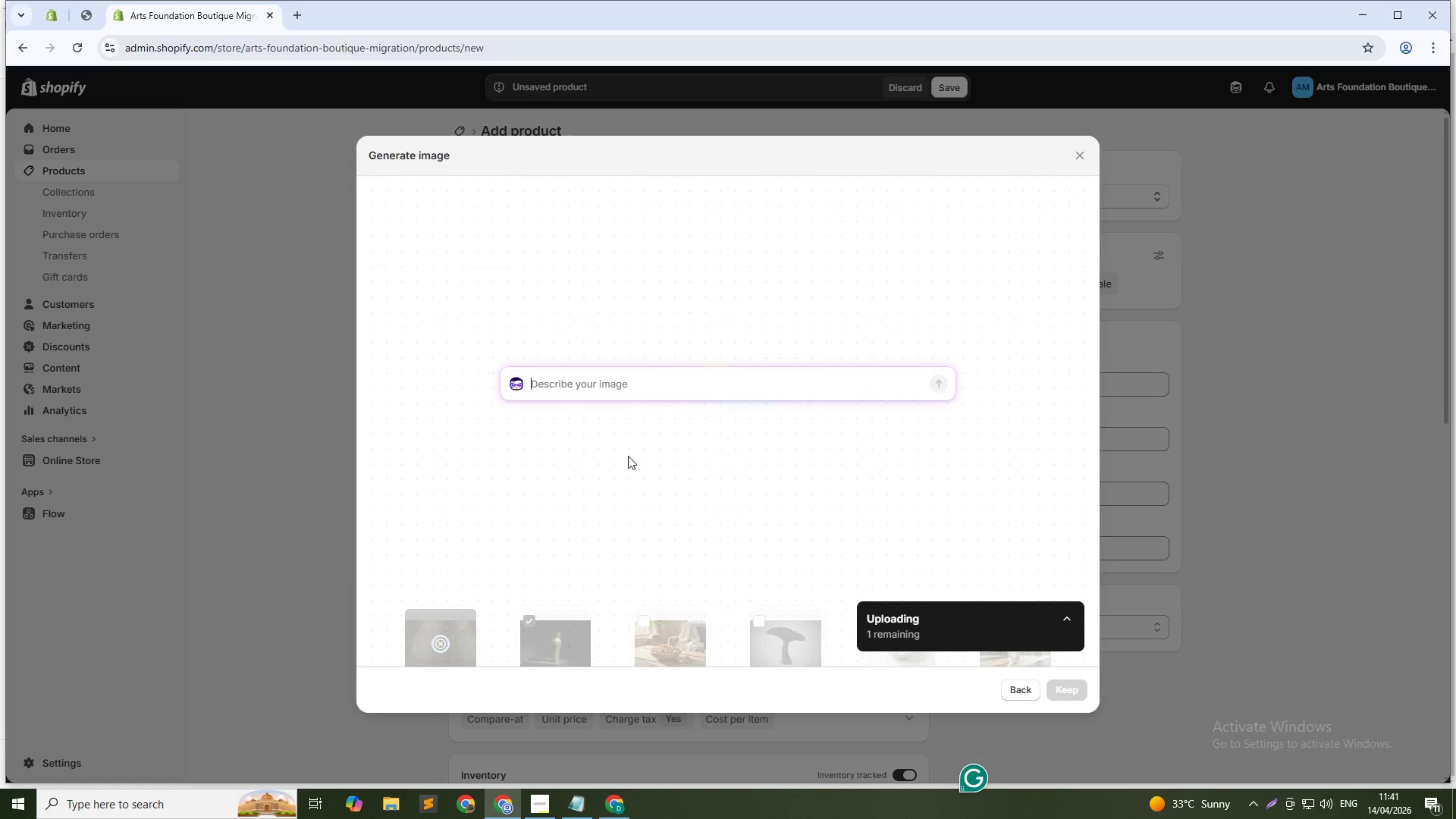 
type(Vase with dried pampas grass on ocnsole table, home decor interior, wam)
key(Backspace)
type(rm ambient lighting , lifestyle shot)
 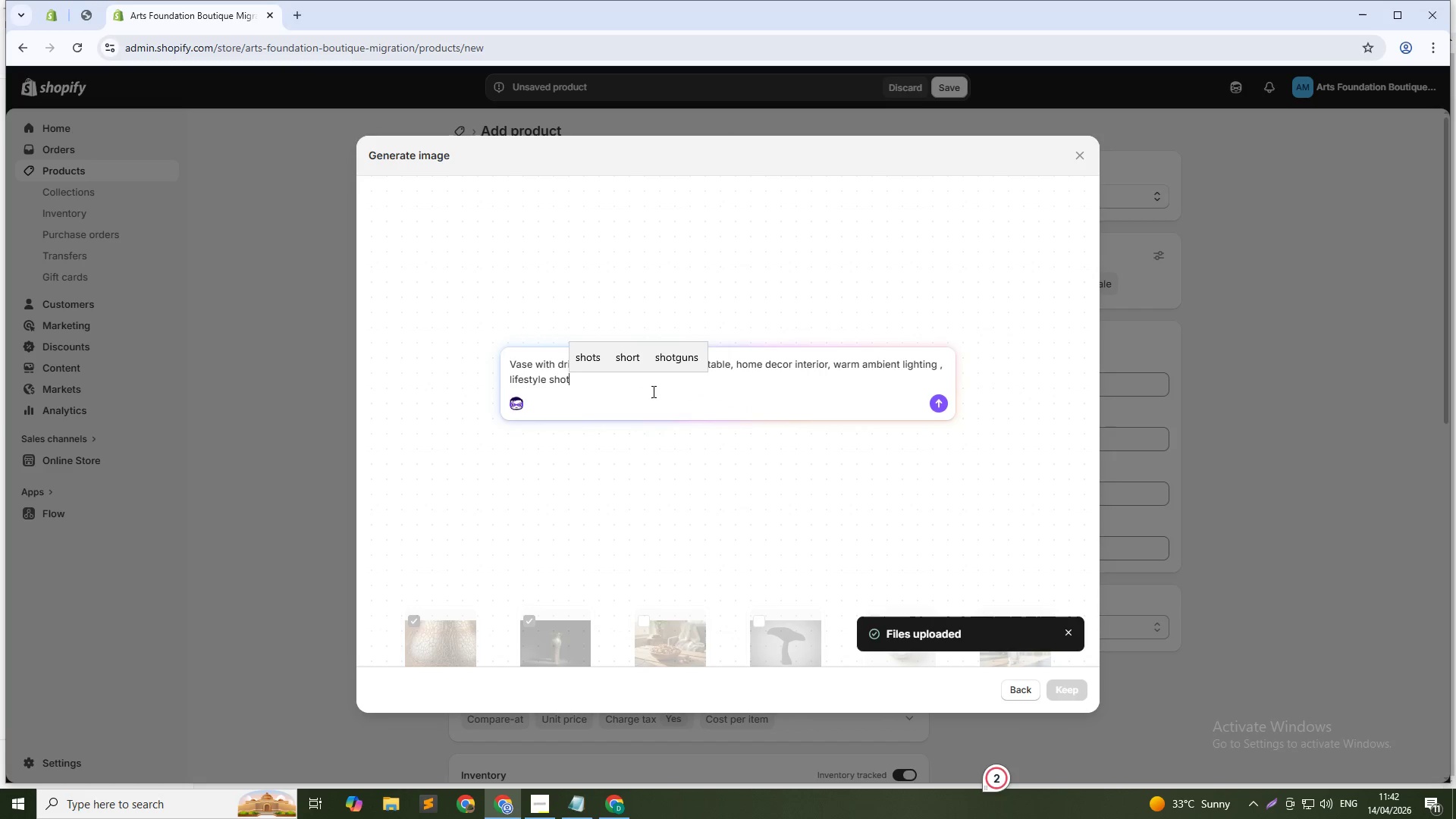 
left_click([743, 355])
 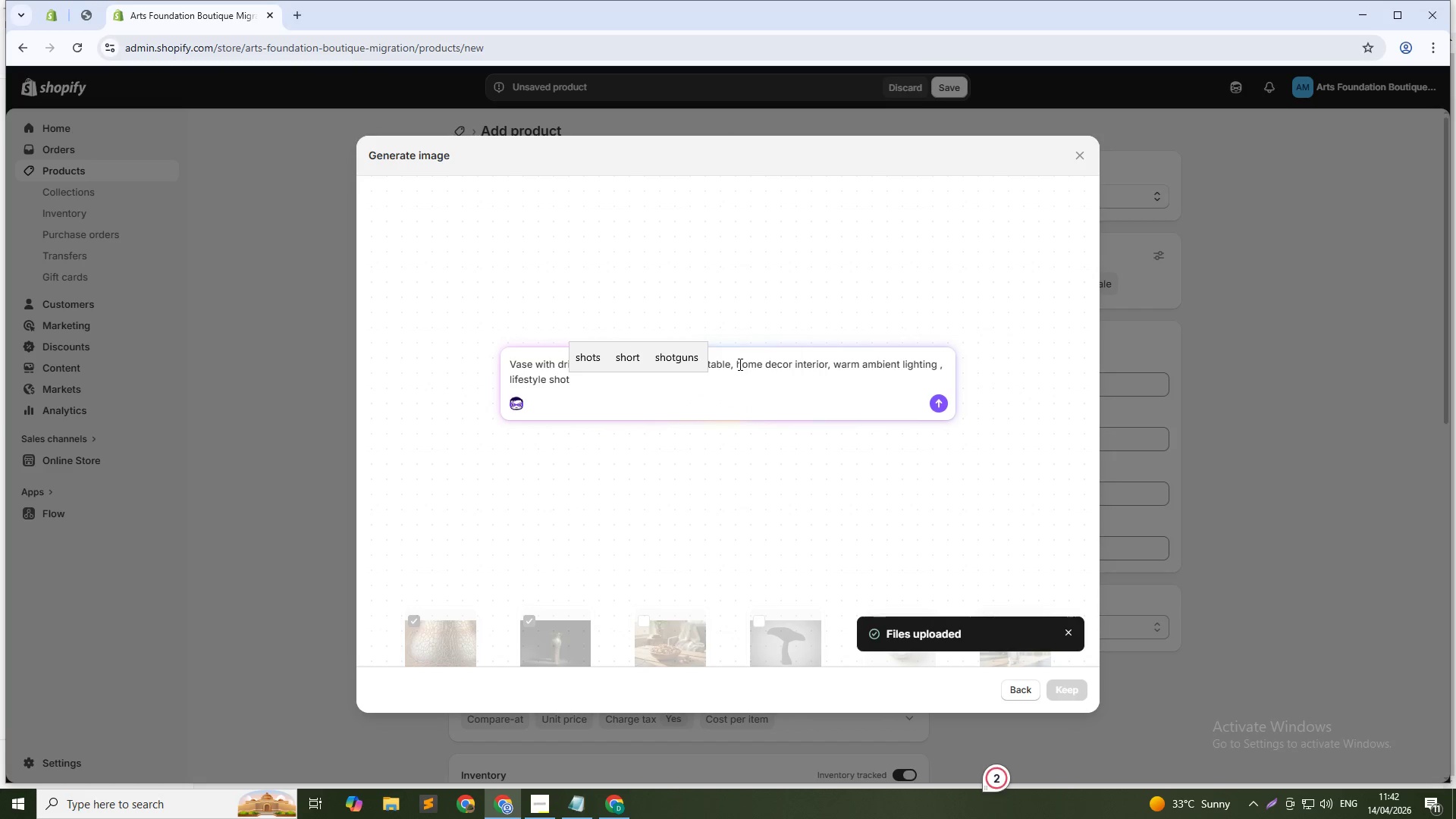 
key(Backspace)
 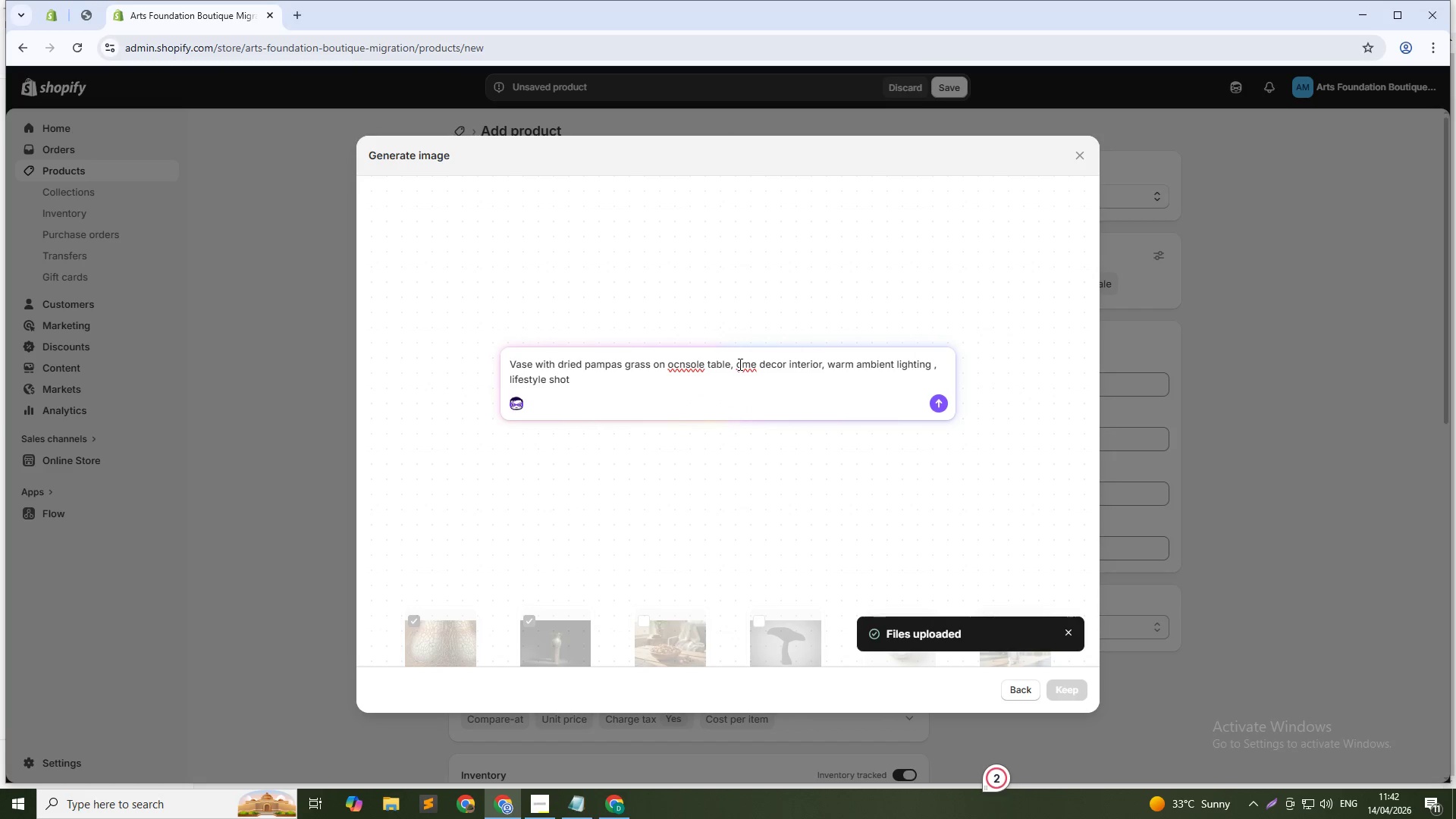 
key(Backspace)
 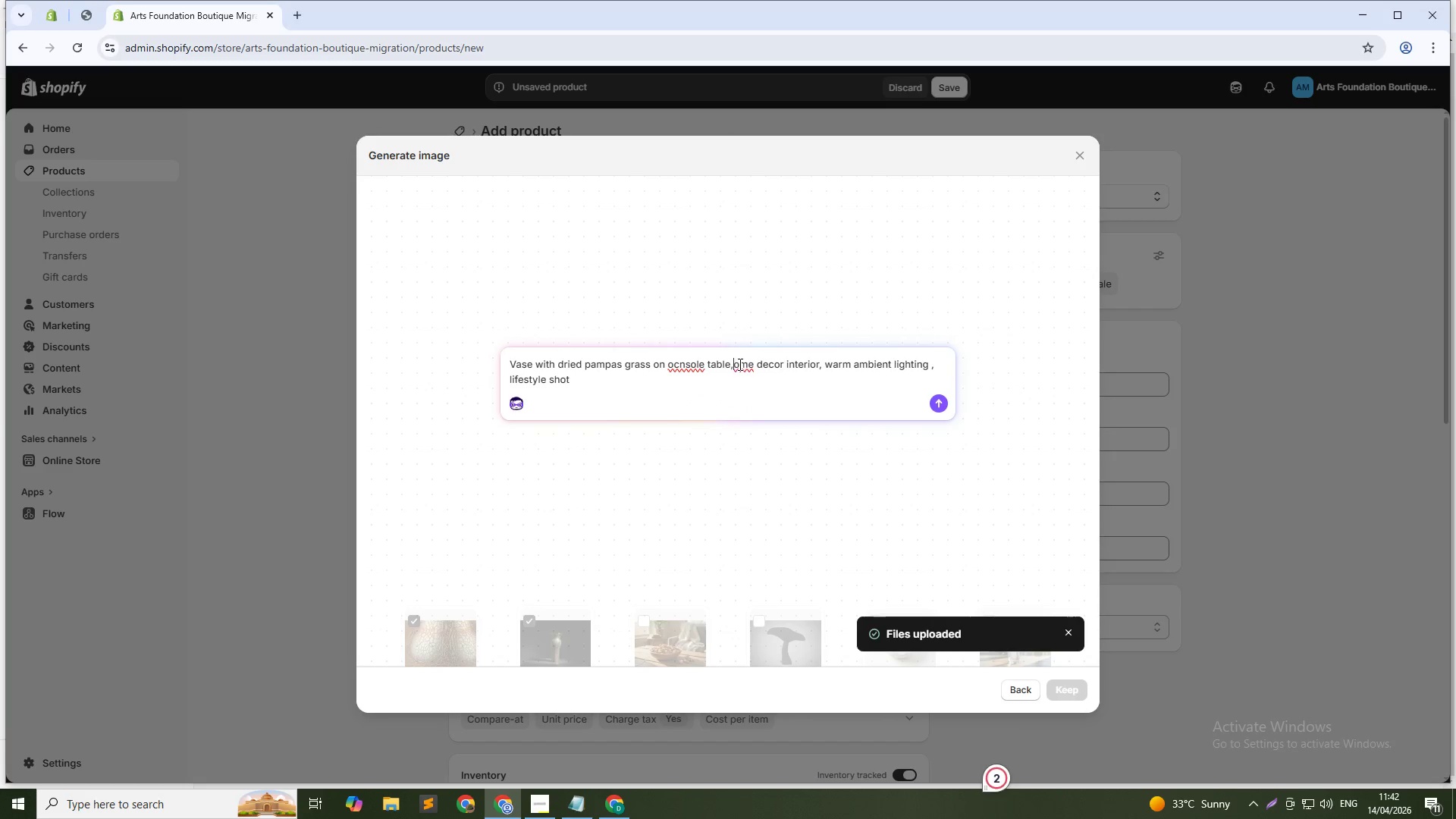 
key(Backspace)
 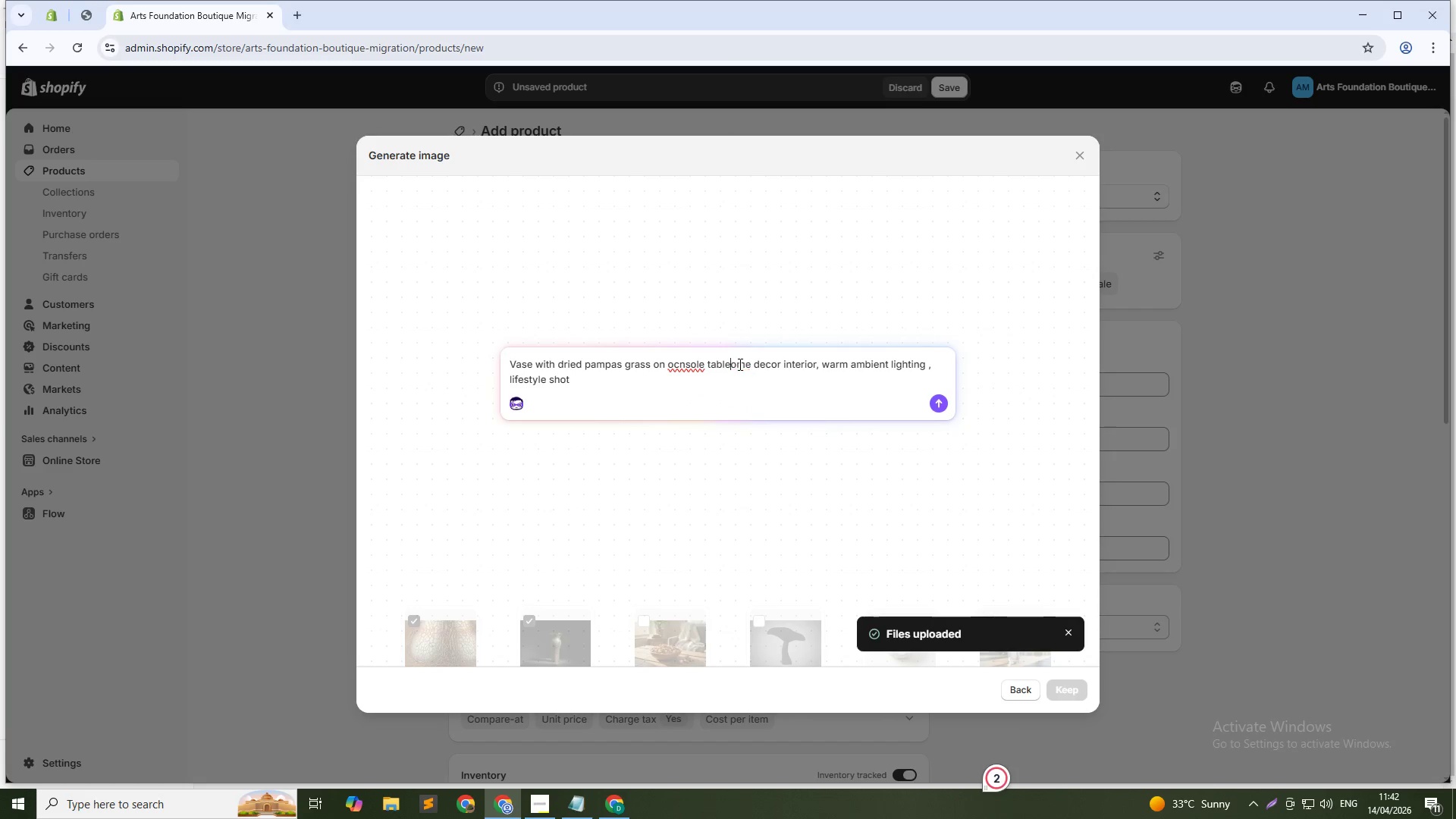 
key(Backspace)
 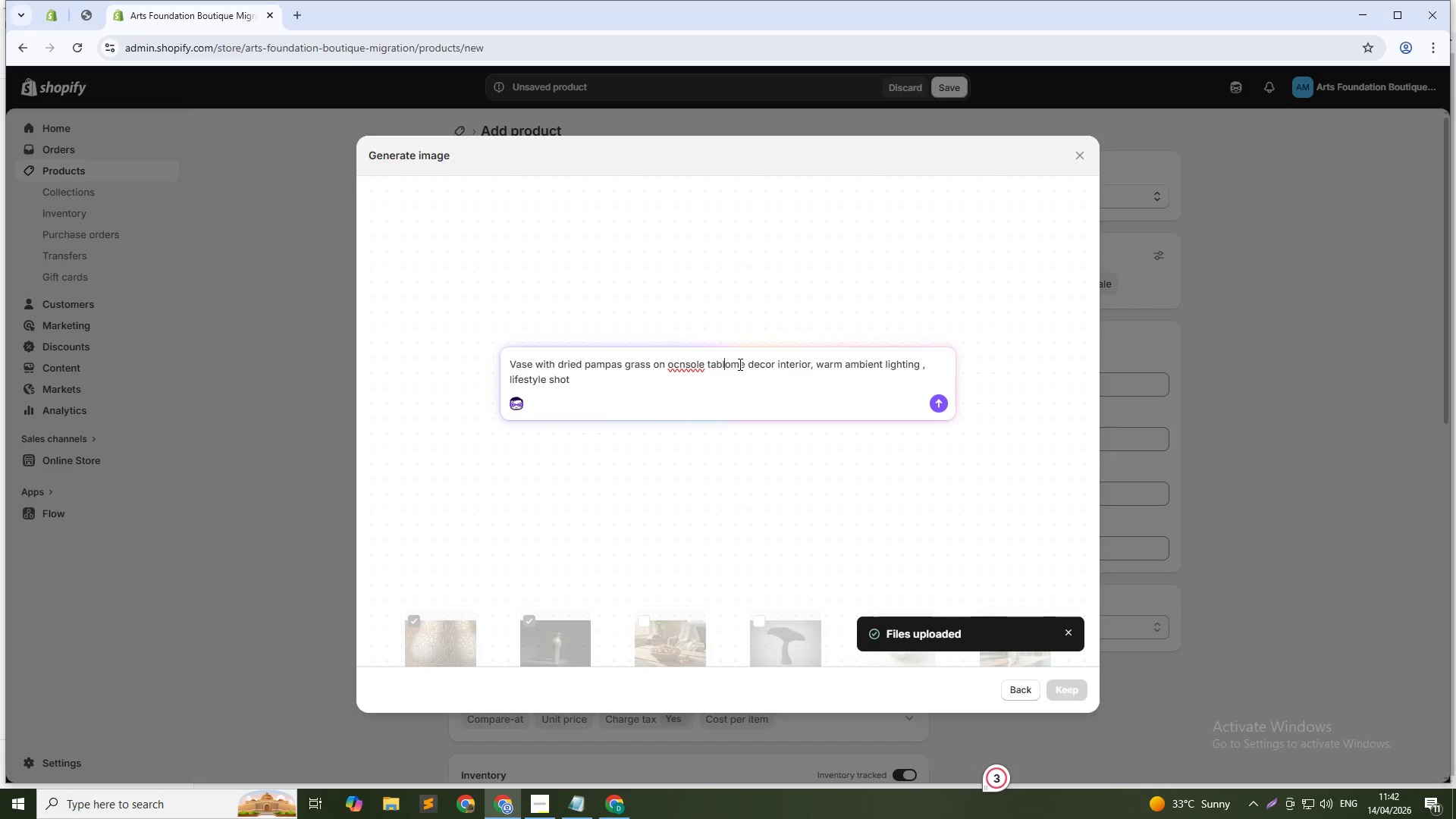 
key(E)
 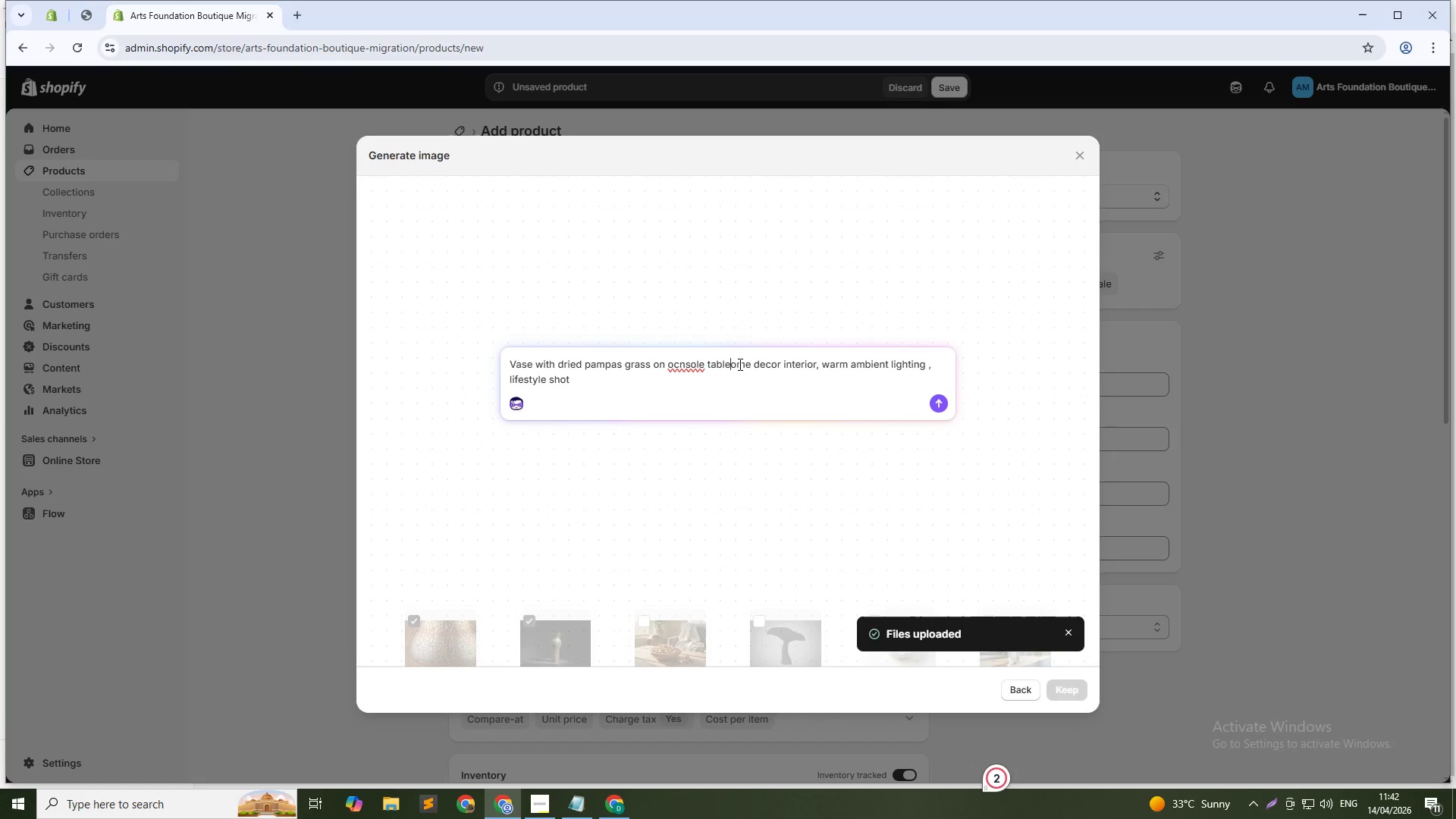 
key(Space)
 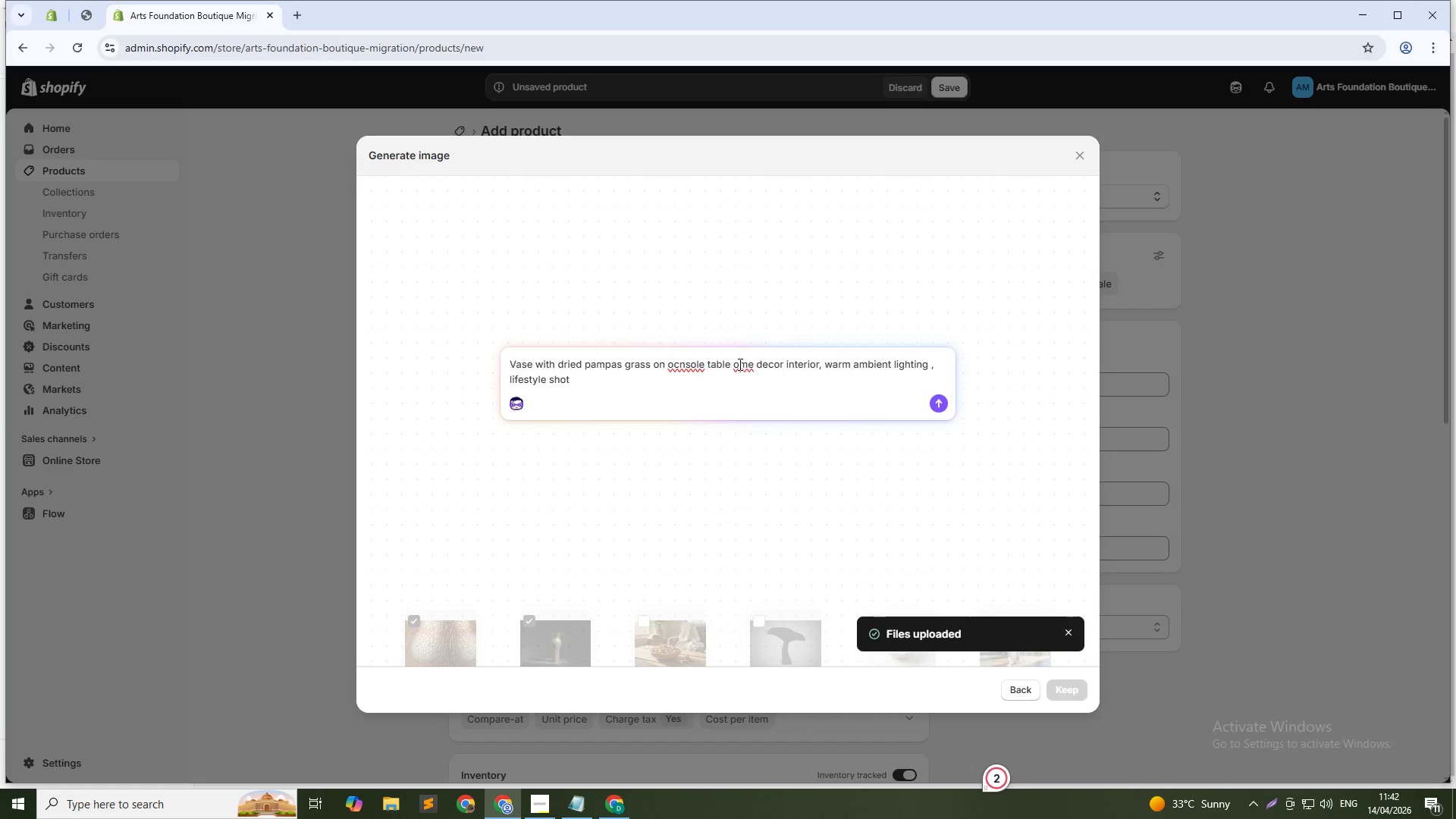 
key(H)
 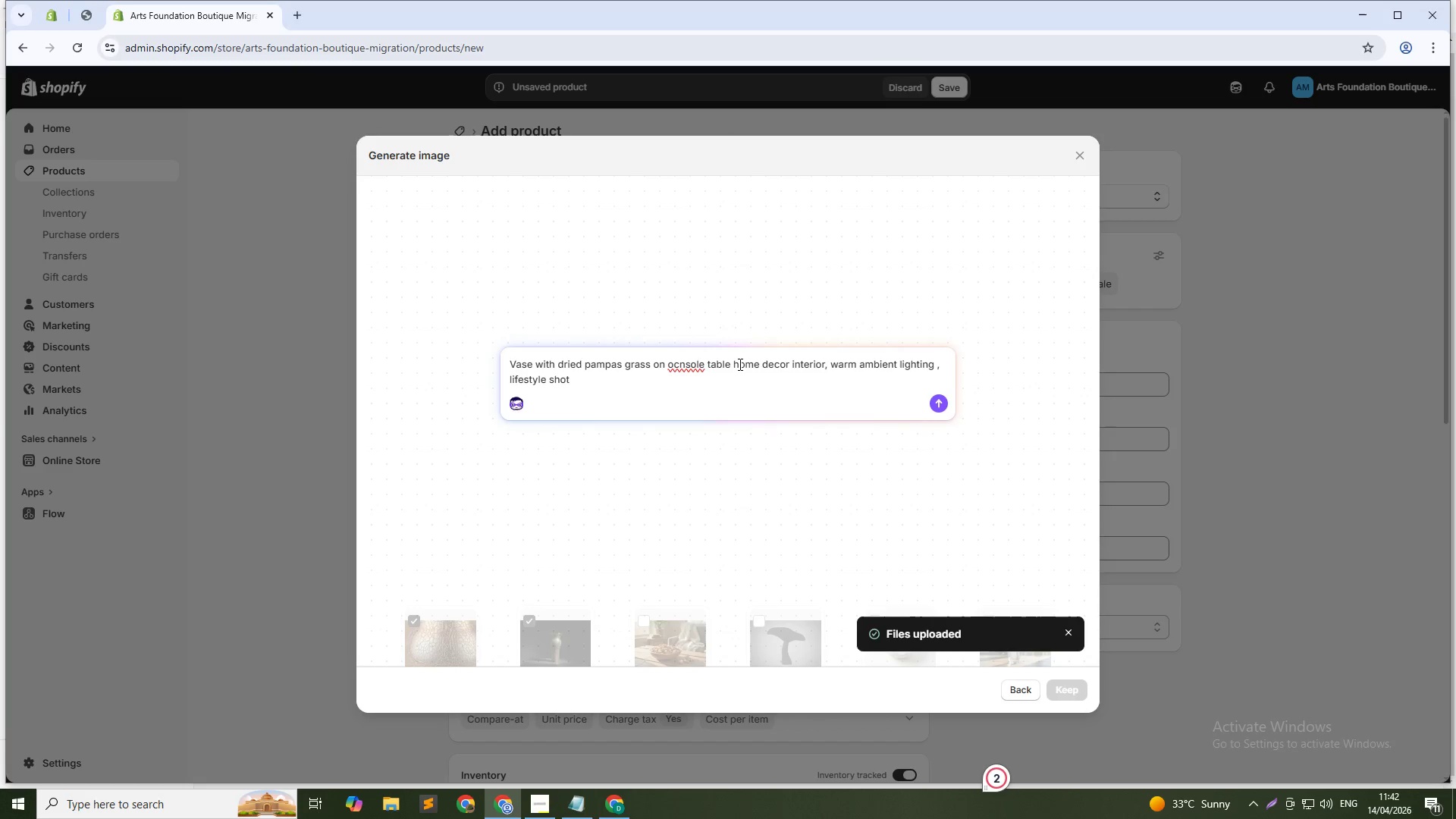 
key(ArrowLeft)
 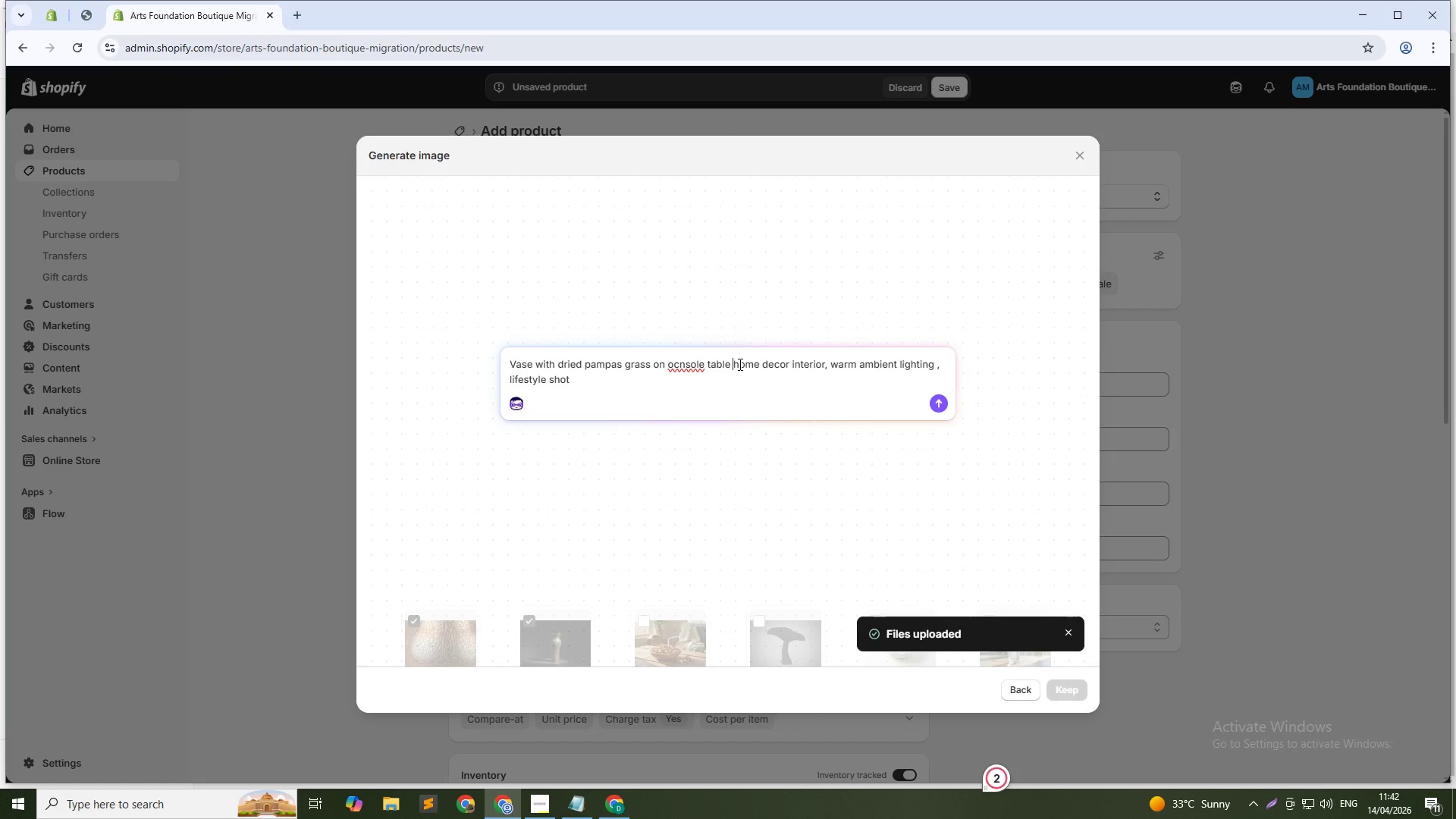 
key(ArrowLeft)
 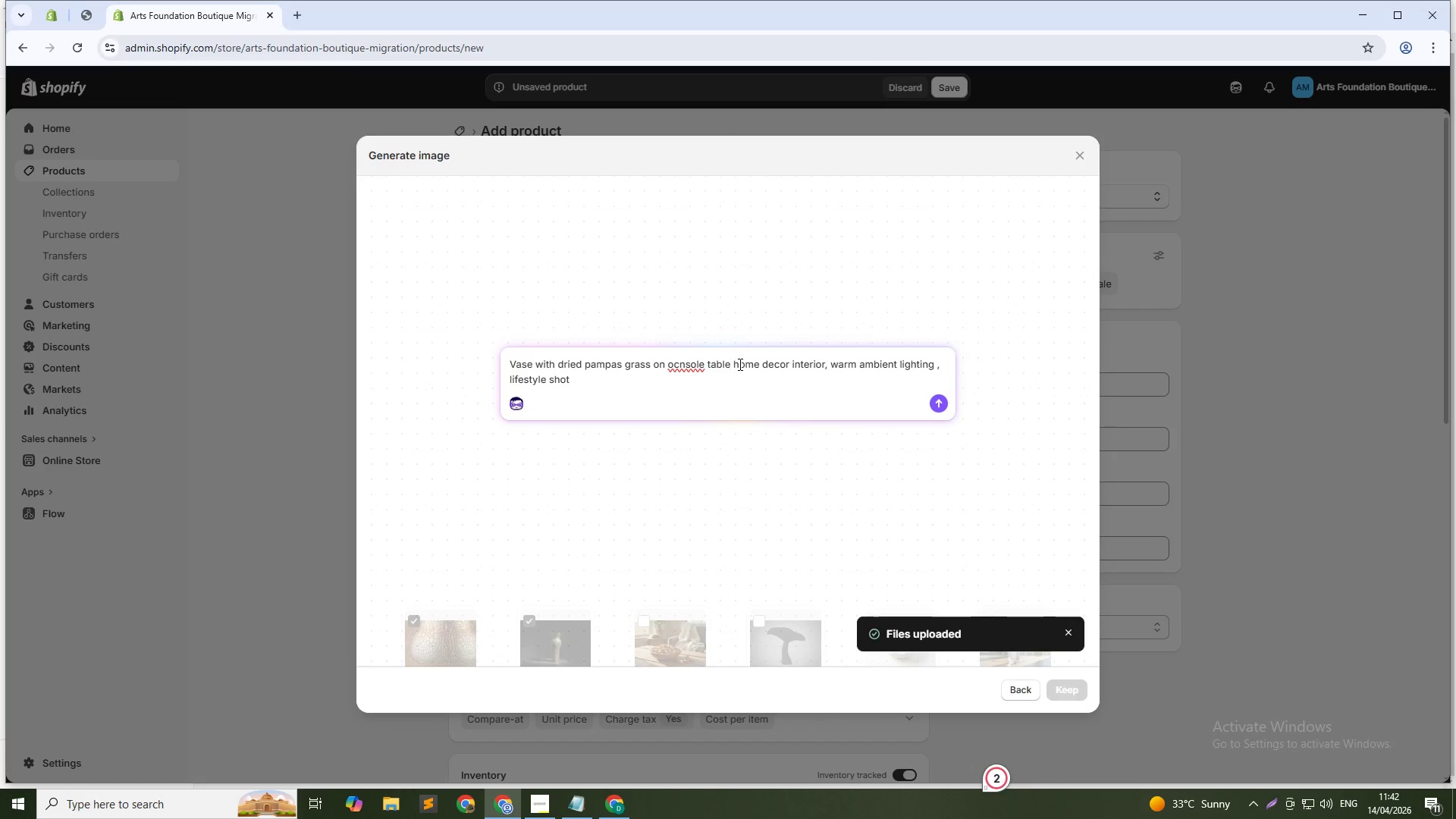 
key(Comma)
 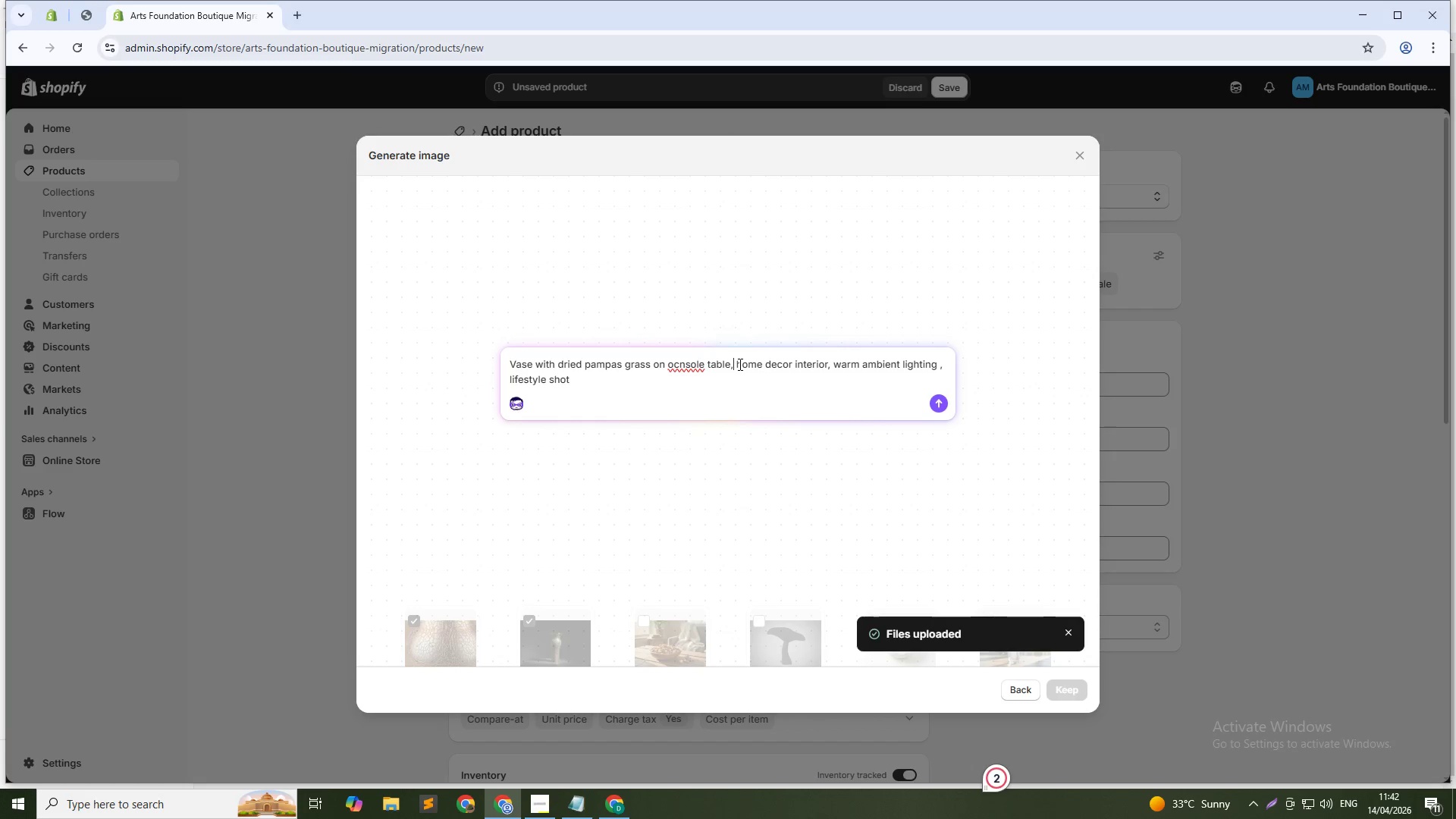 
hold_key(key=ArrowLeft, duration=0.88)
 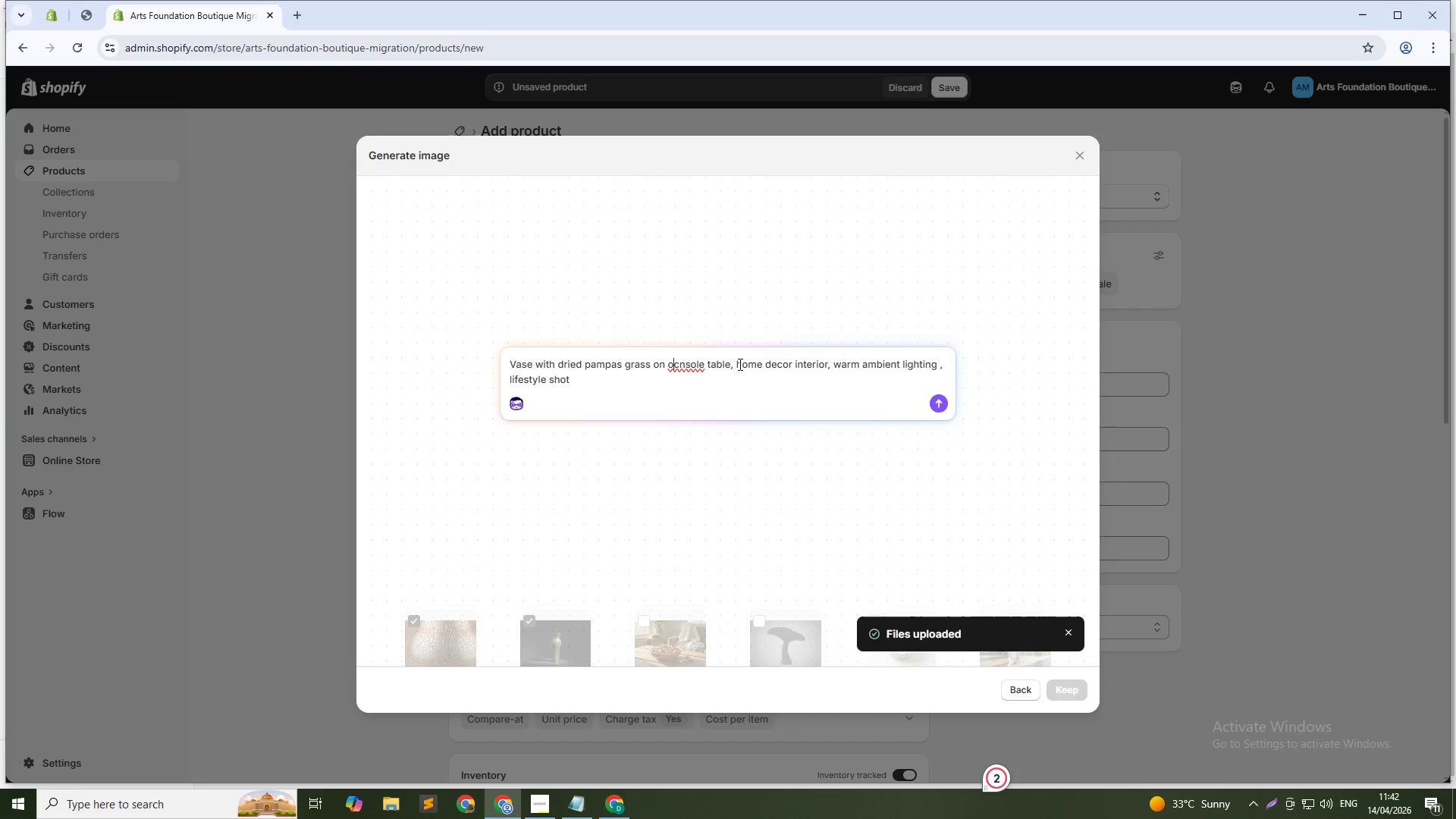 
key(ArrowRight)
 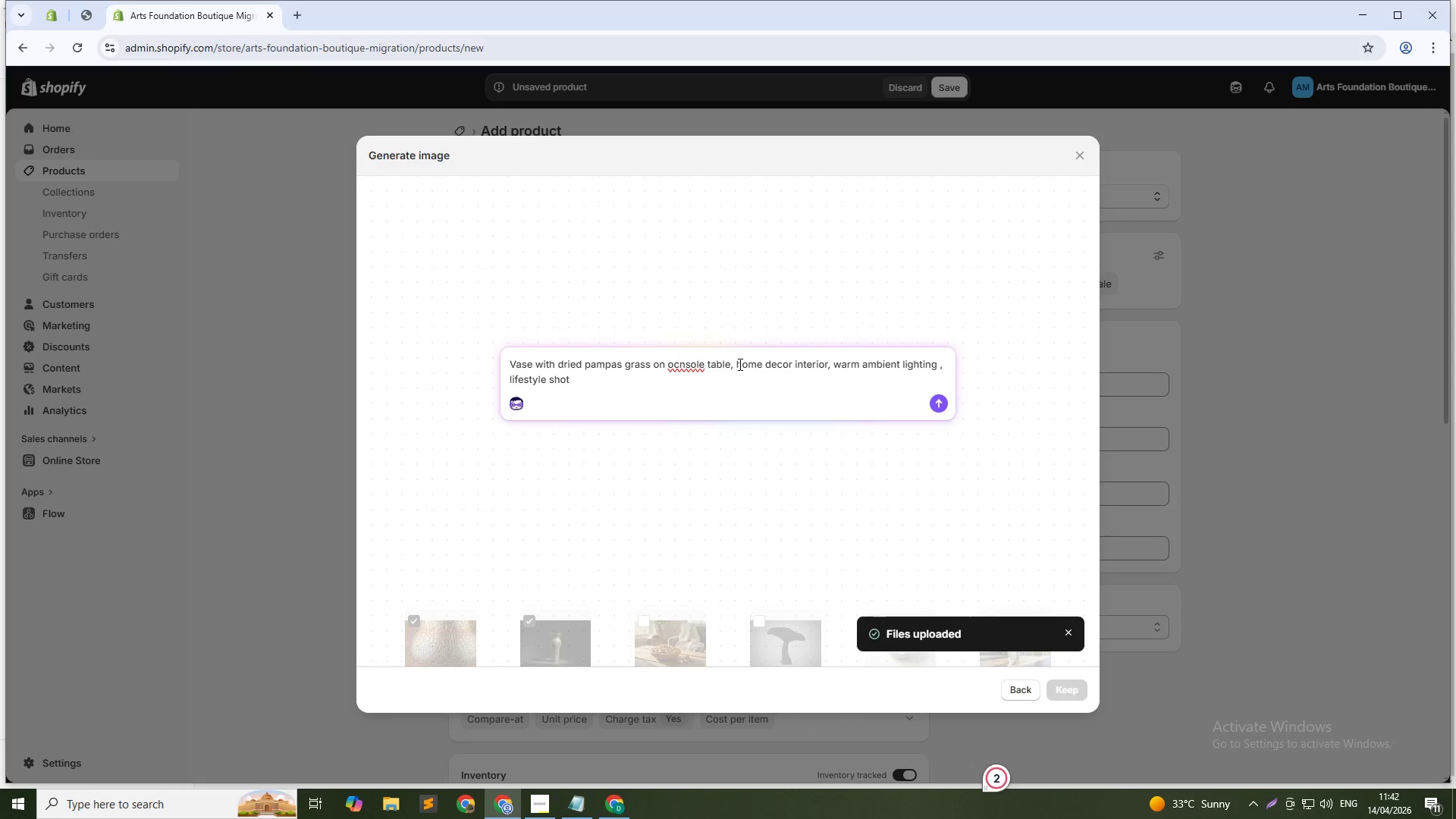 
key(Backspace)
key(Backspace)
type(co)
 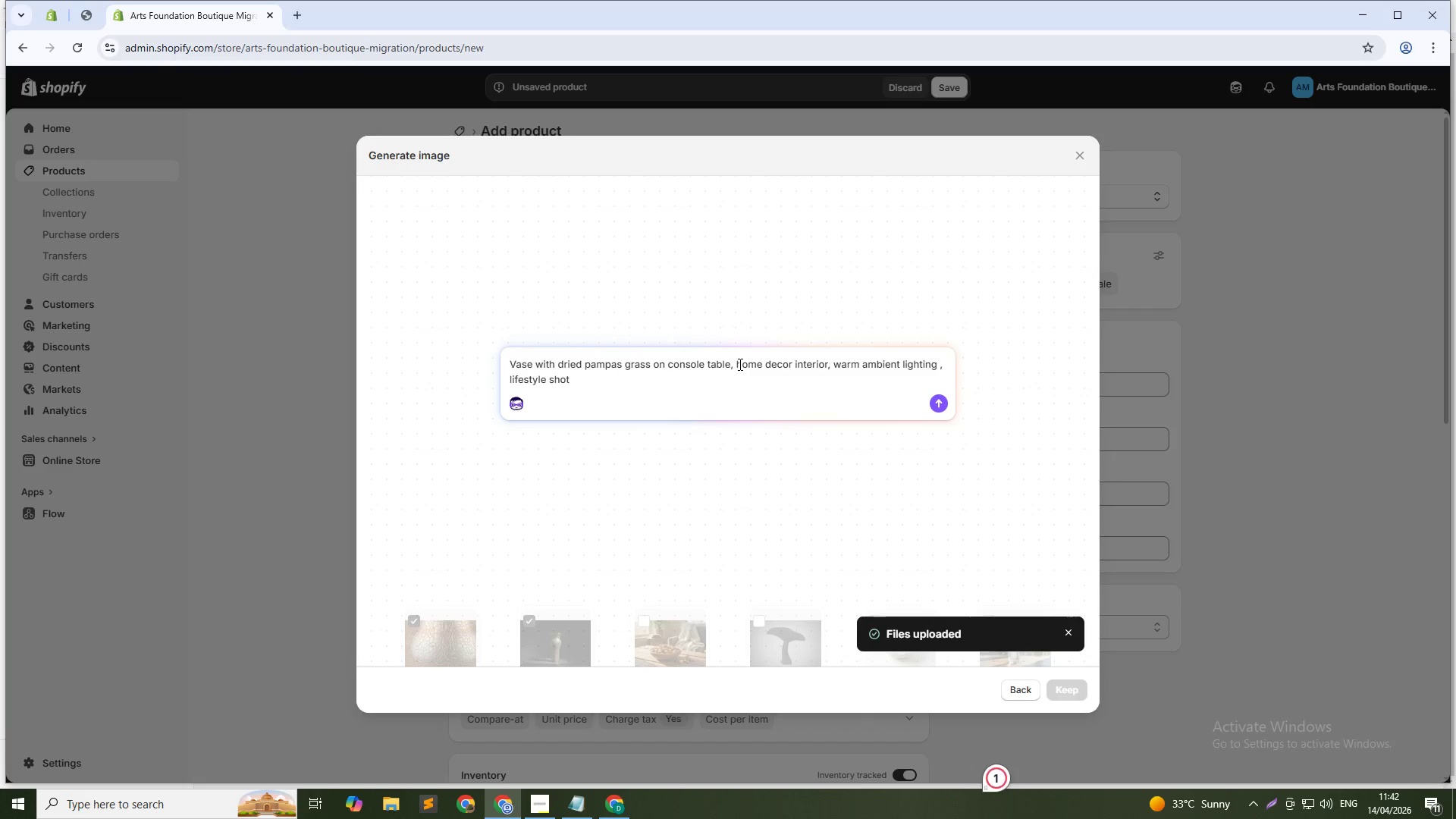 
key(ArrowDown)
 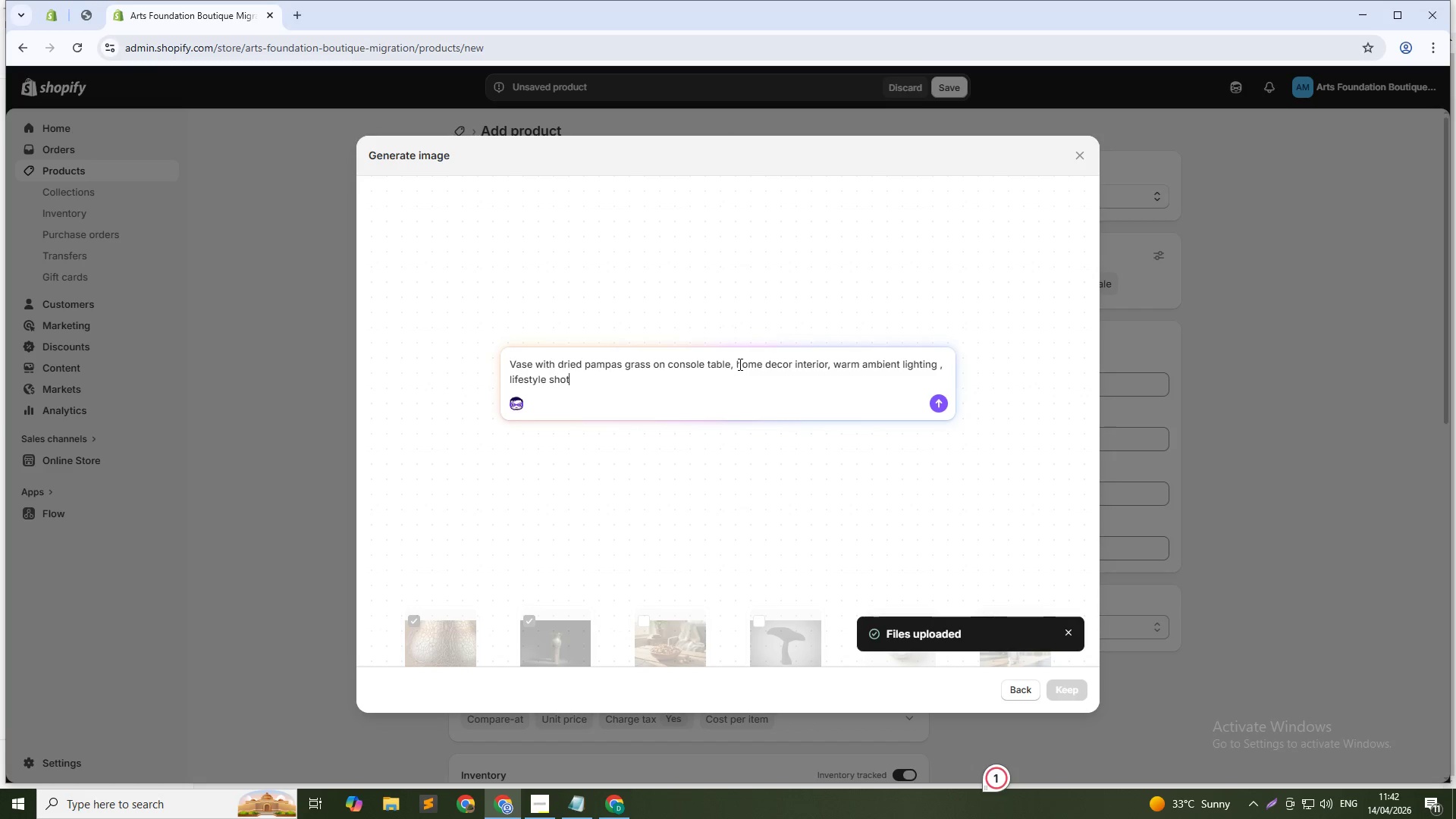 
key(Alt+AltLeft)
 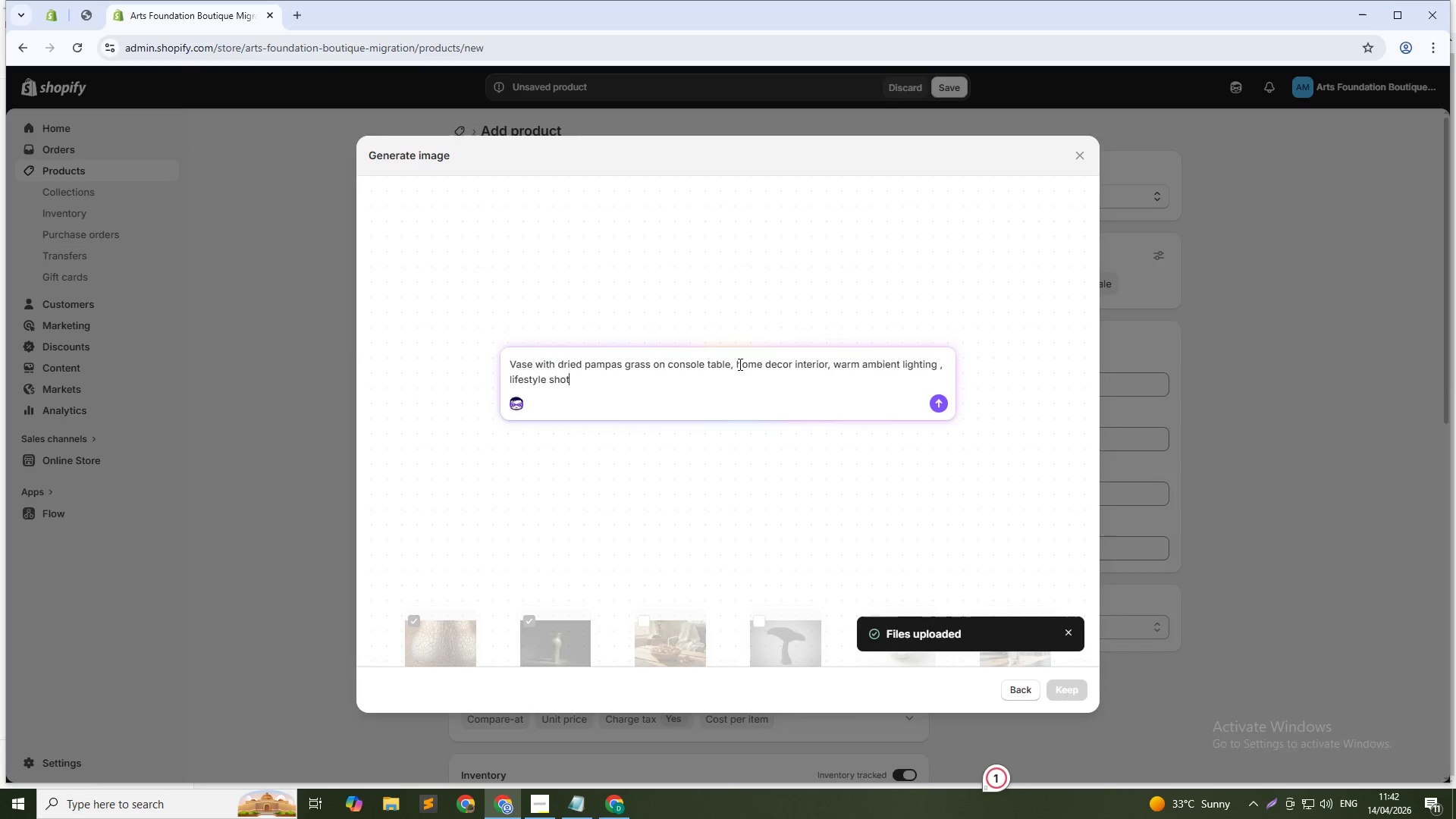 
key(Alt+Tab)